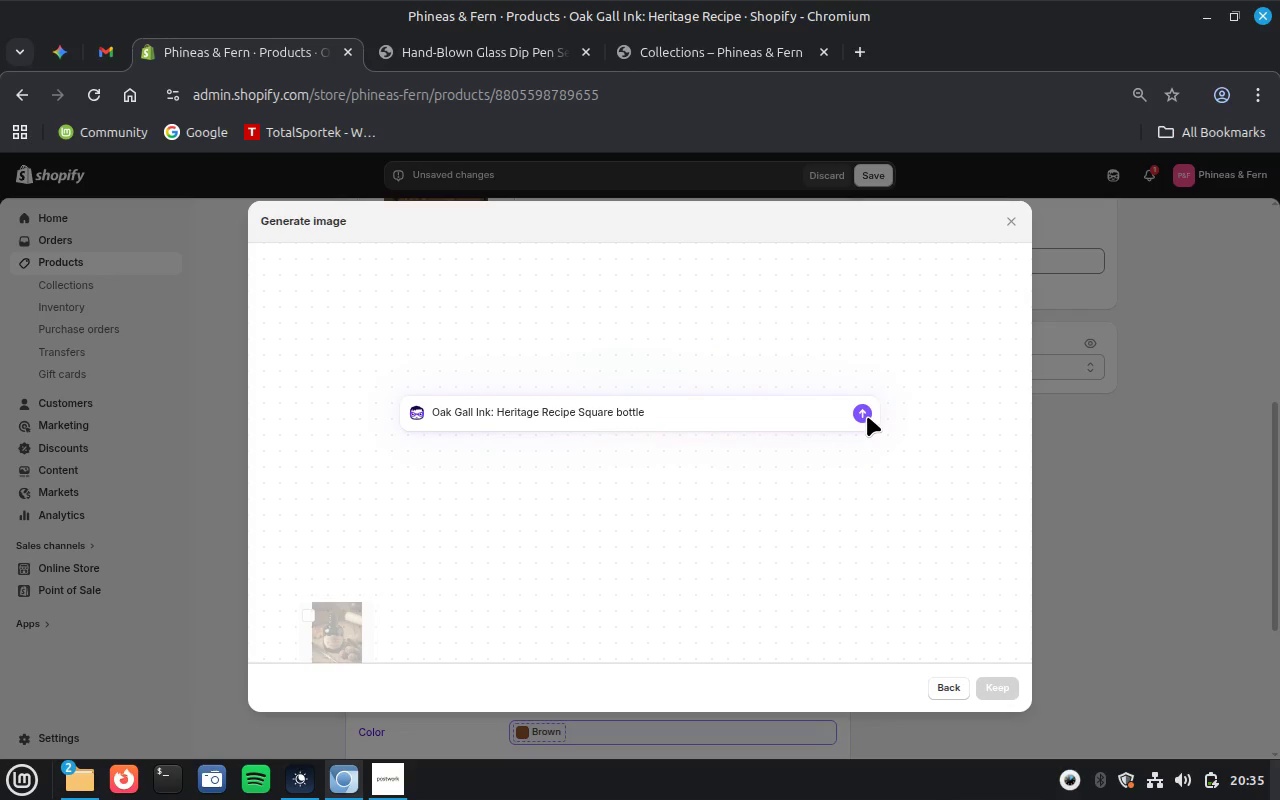 
left_click([865, 416])
 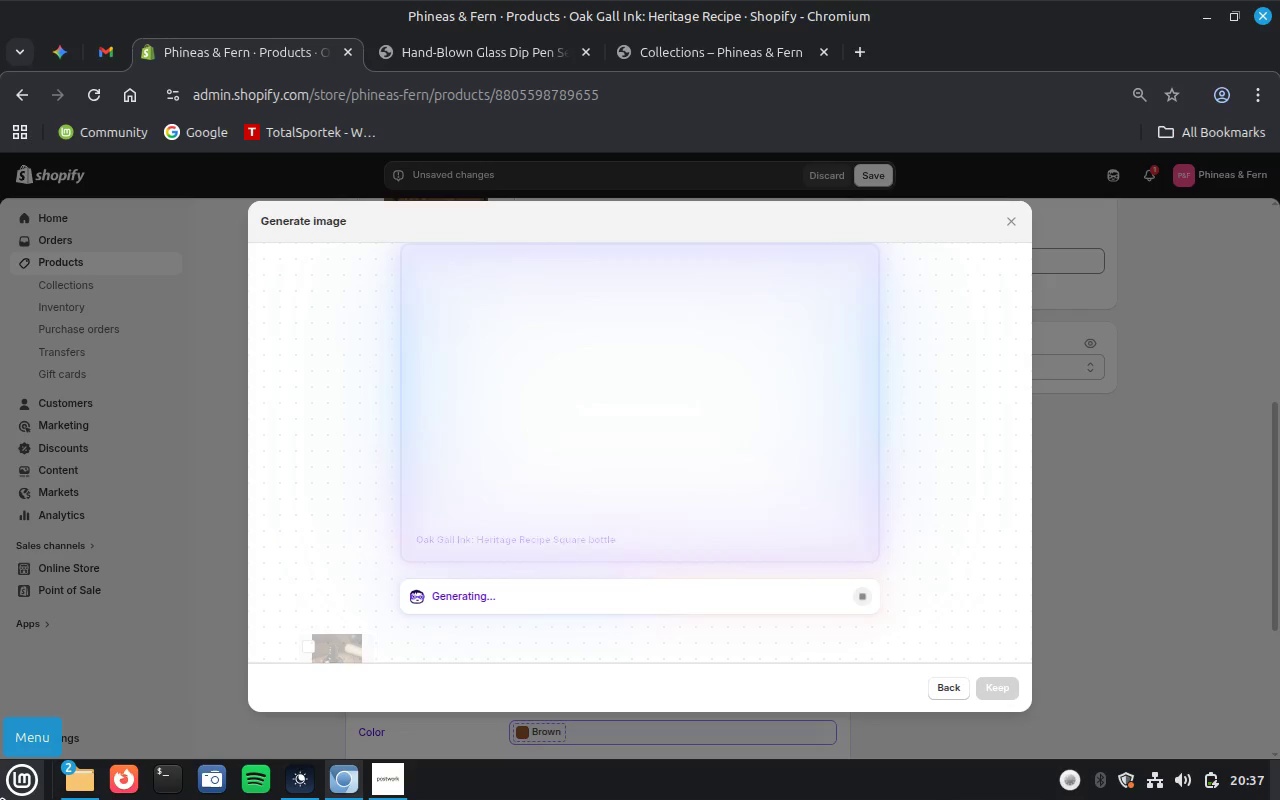 
wait(98.91)
 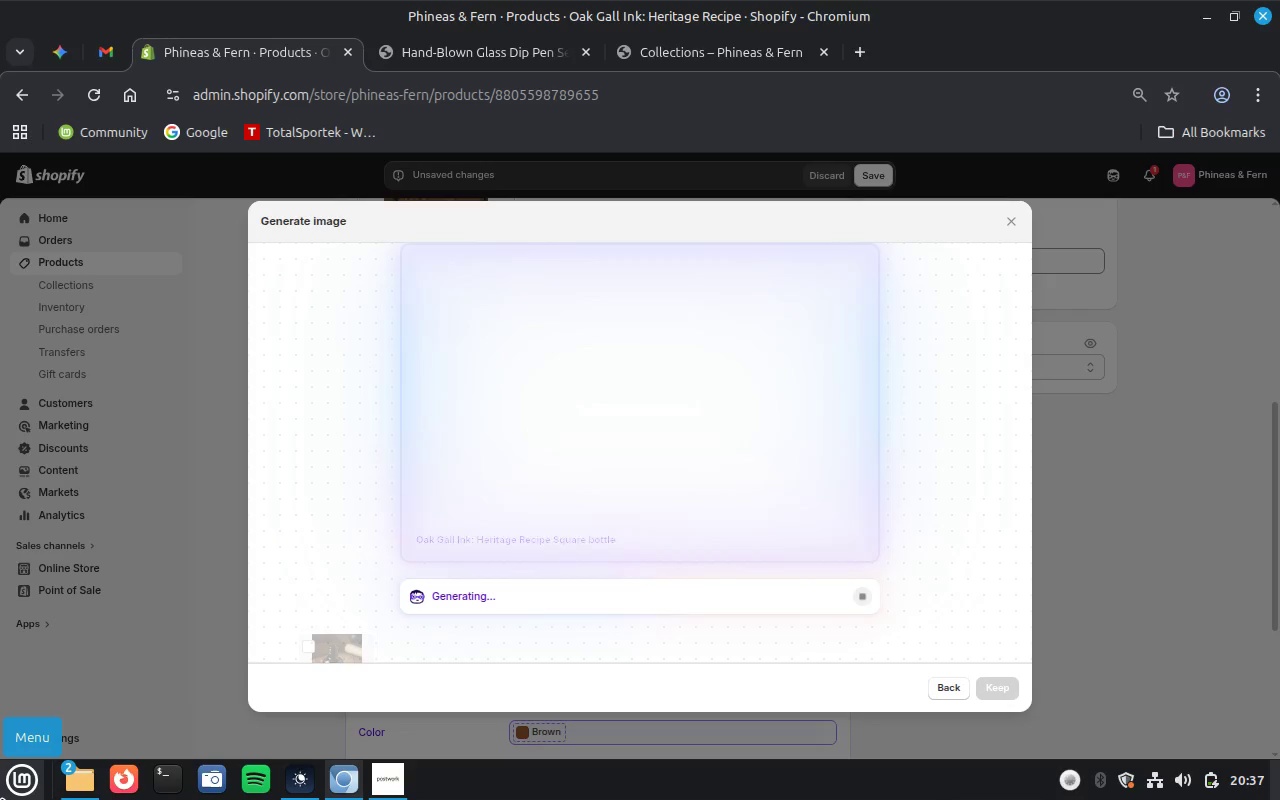 
left_click([1001, 684])
 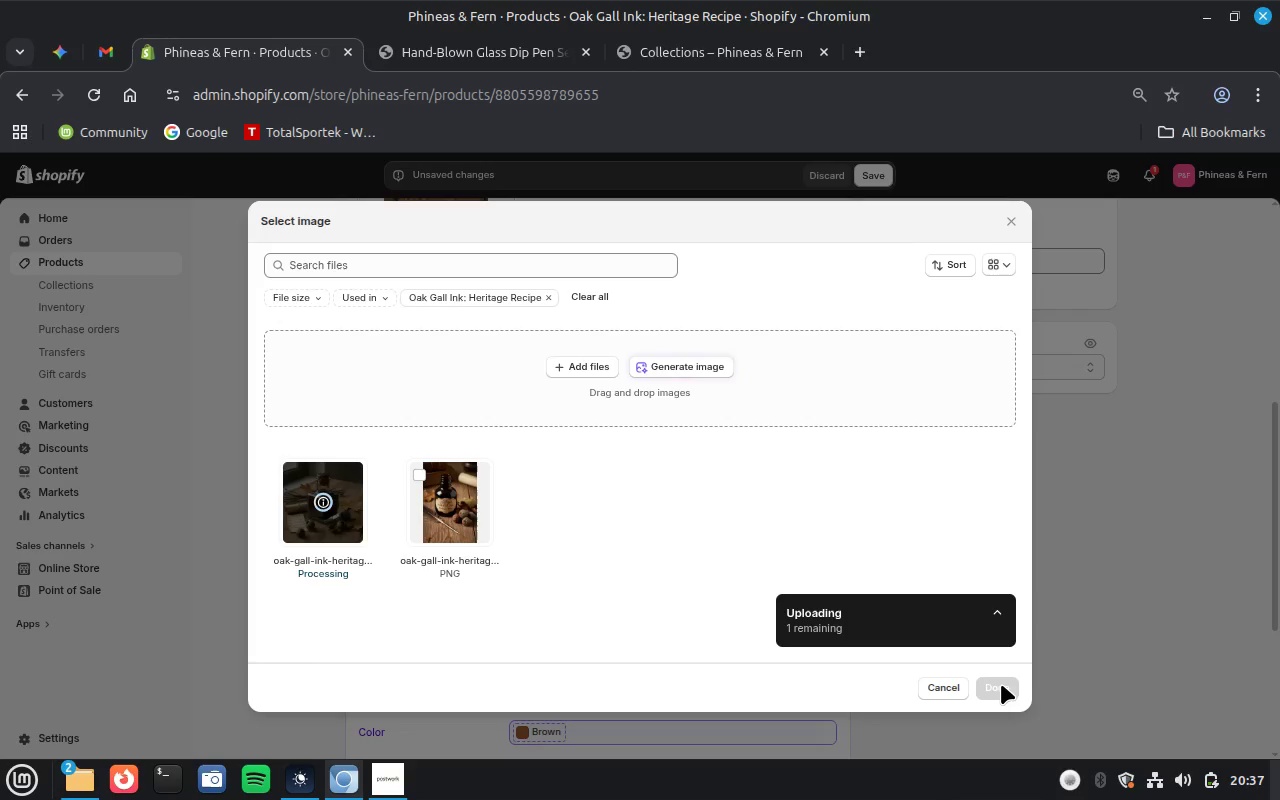 
wait(13.97)
 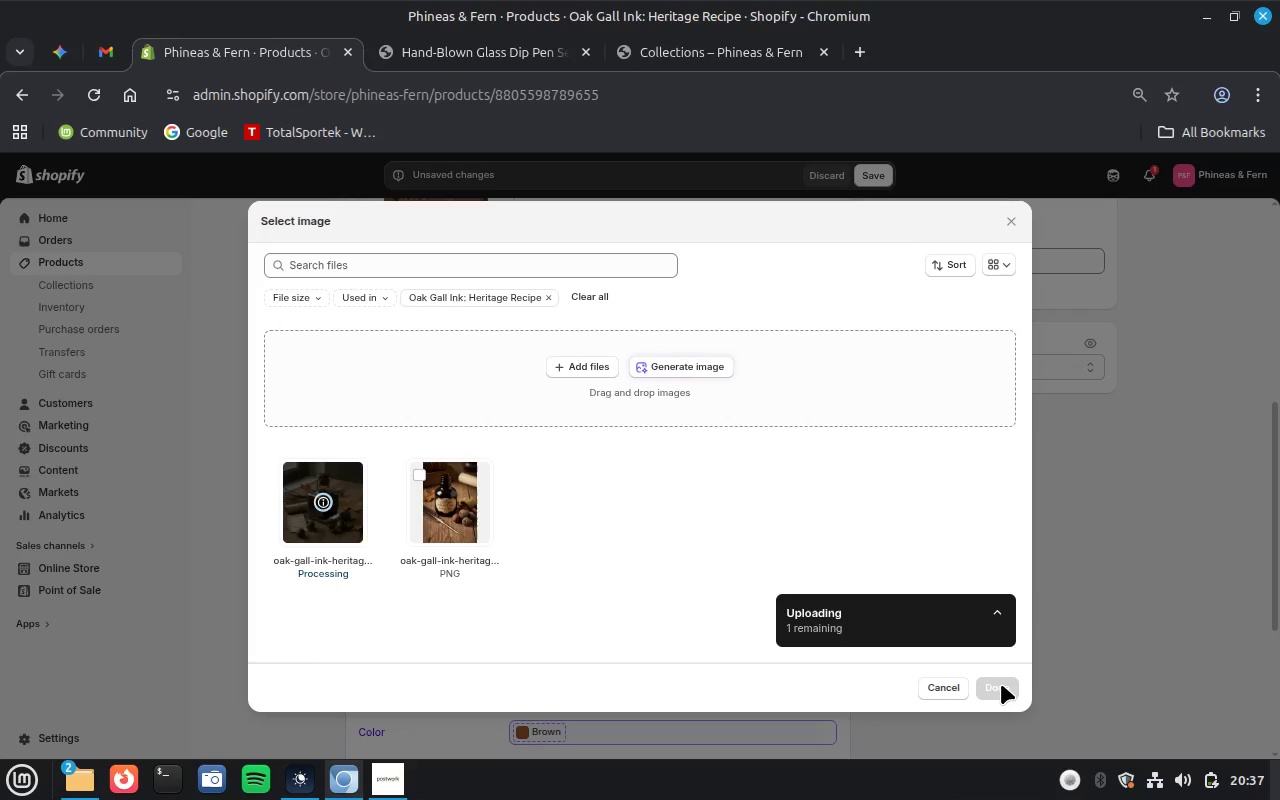 
left_click([1001, 684])
 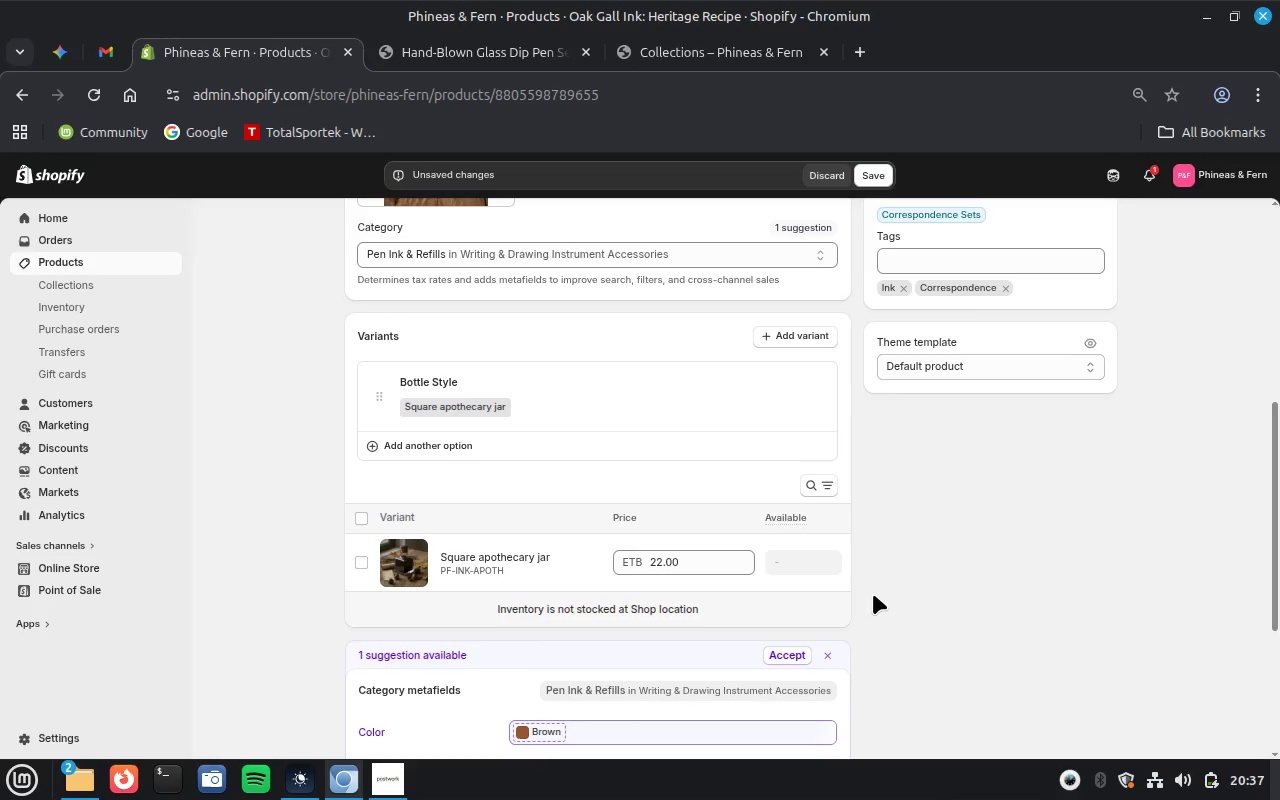 
wait(9.79)
 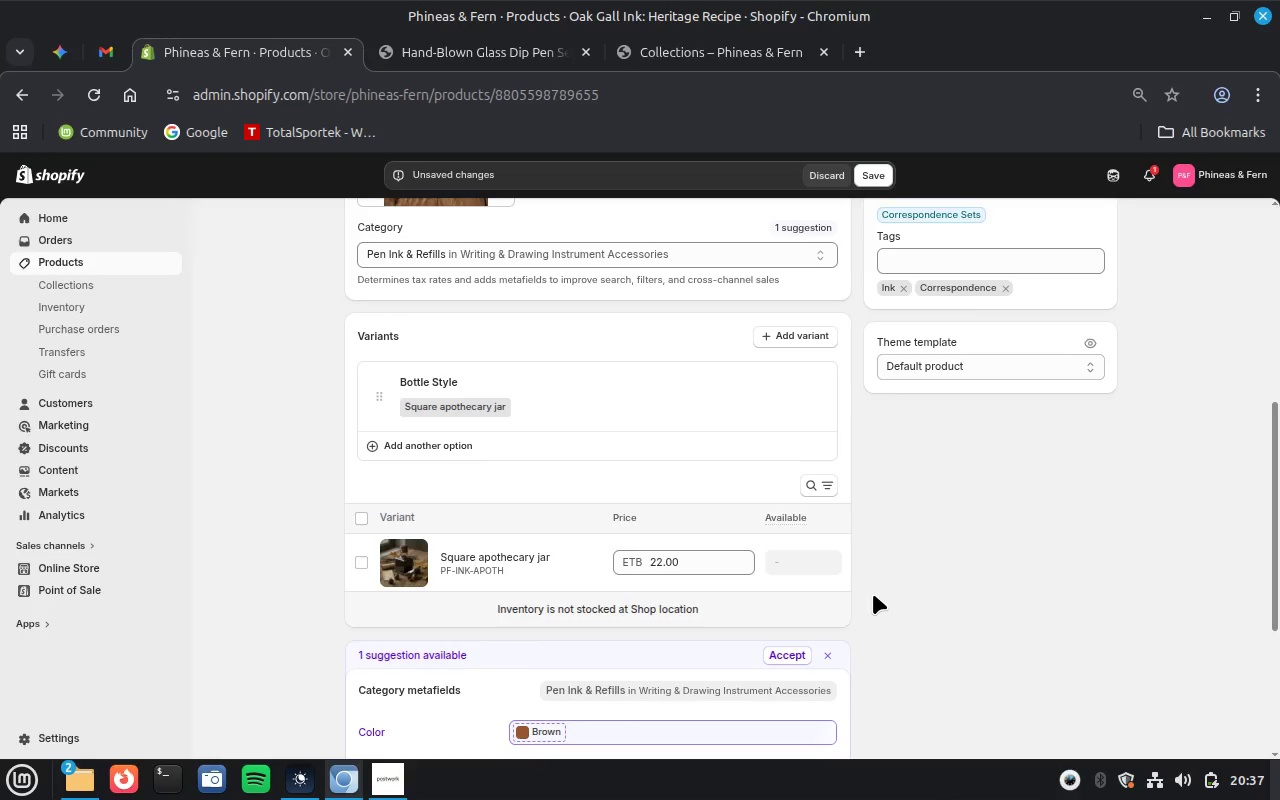 
scroll: coordinate [890, 618], scroll_direction: down, amount: 1.0
 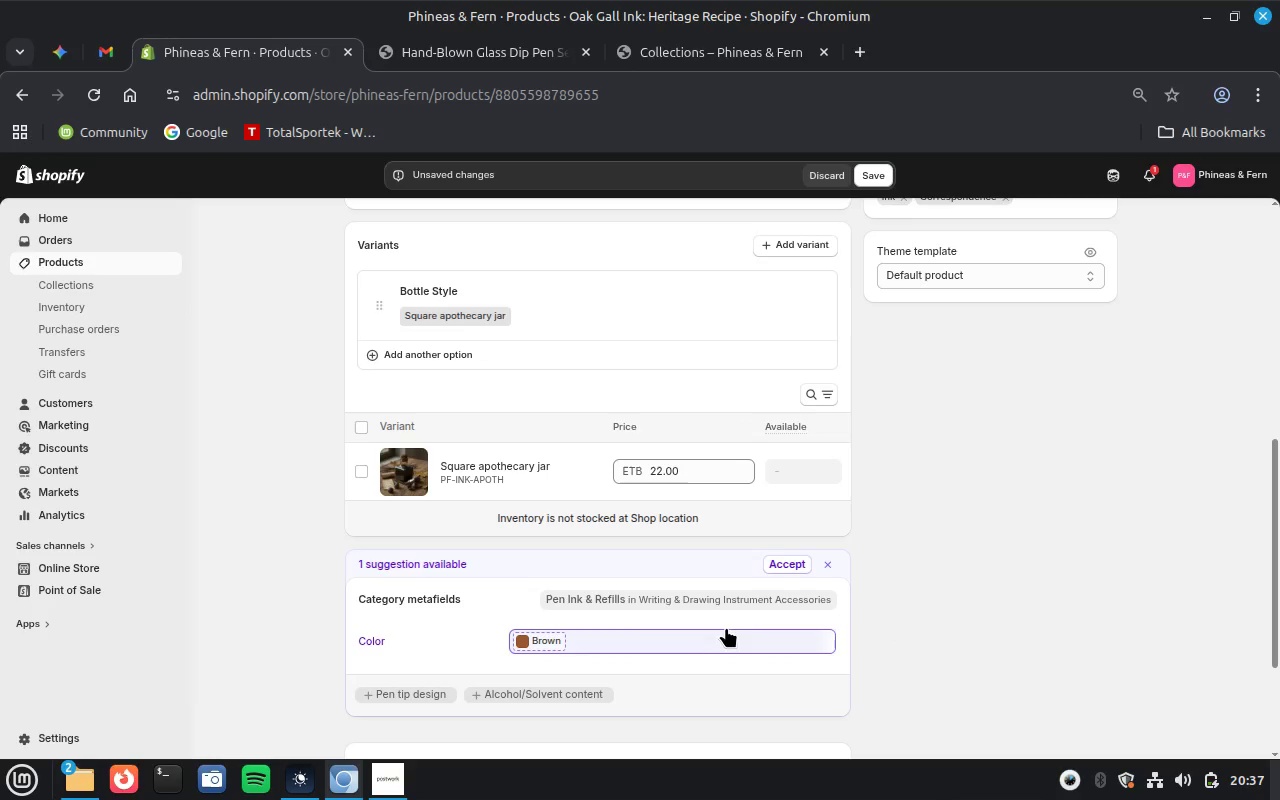 
left_click([677, 631])
 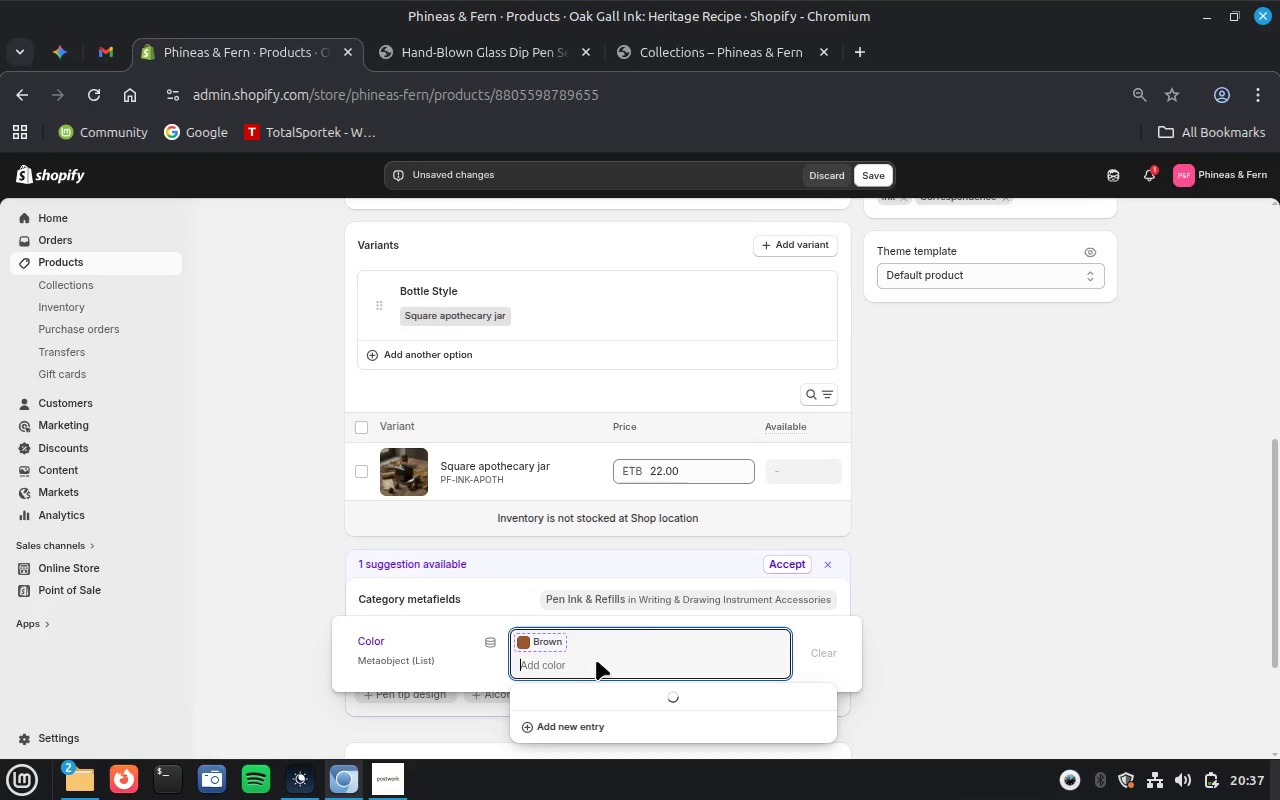 
left_click([596, 660])
 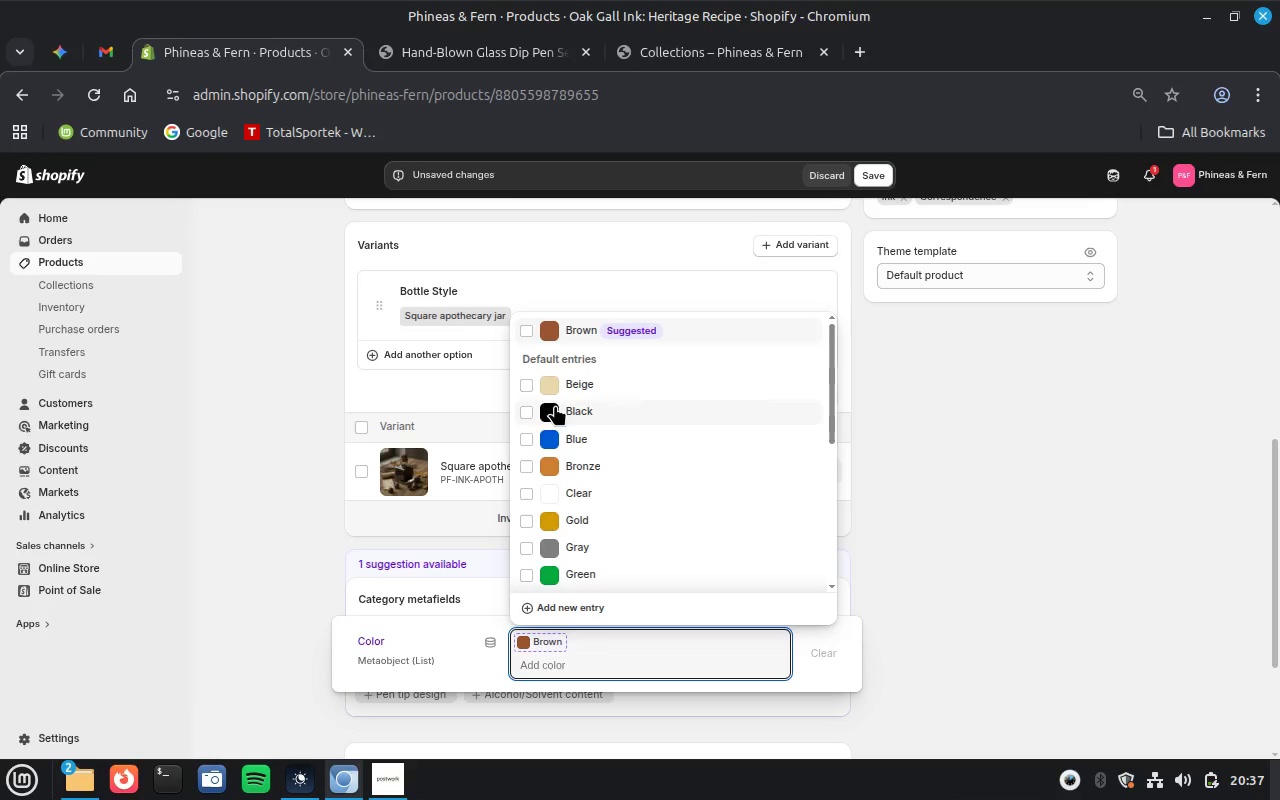 
left_click([525, 408])
 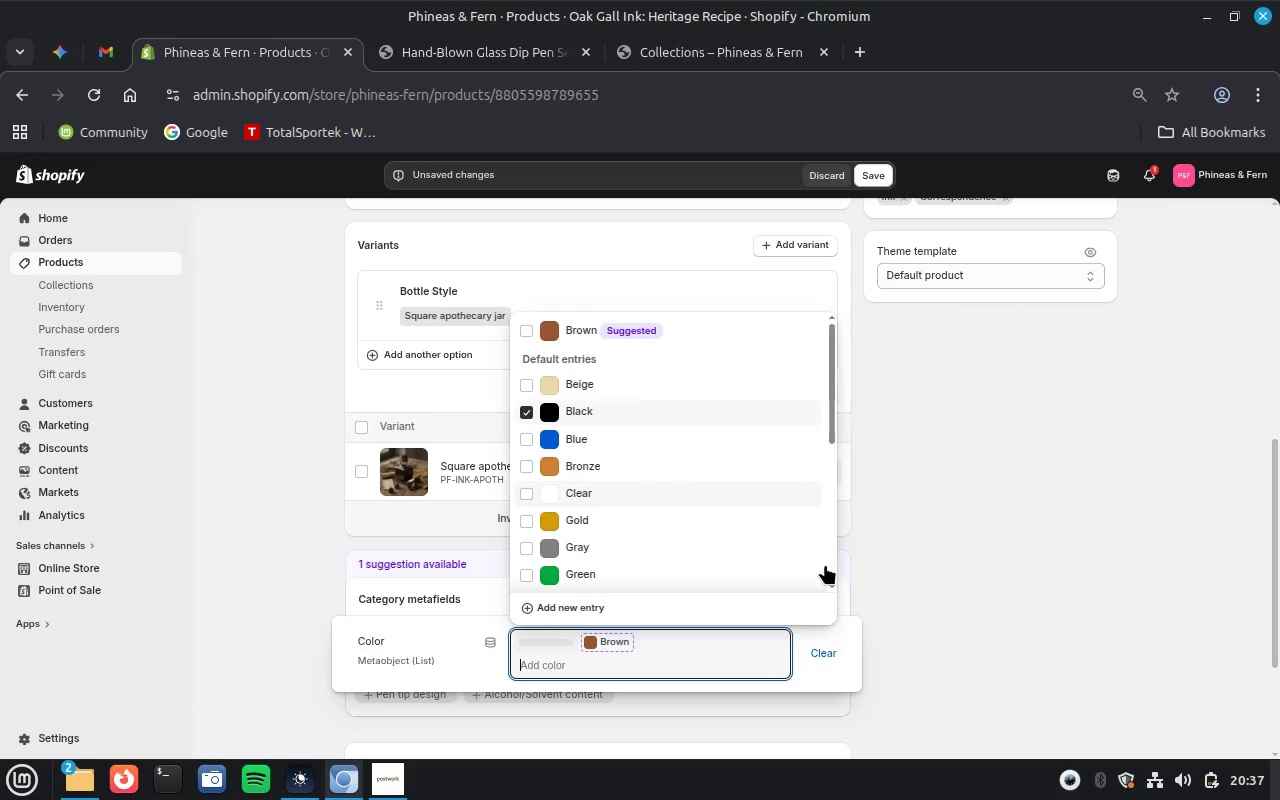 
left_click([966, 582])
 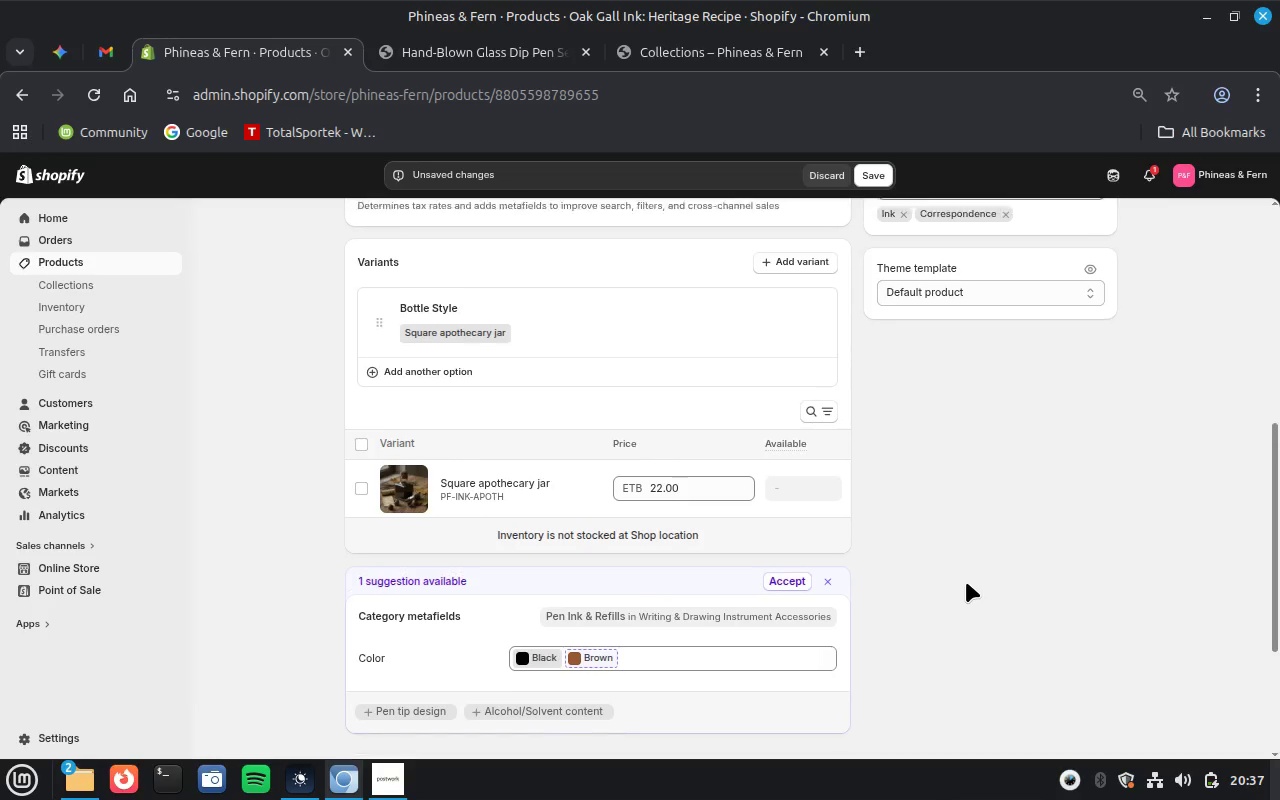 
scroll: coordinate [966, 582], scroll_direction: up, amount: 1.0
 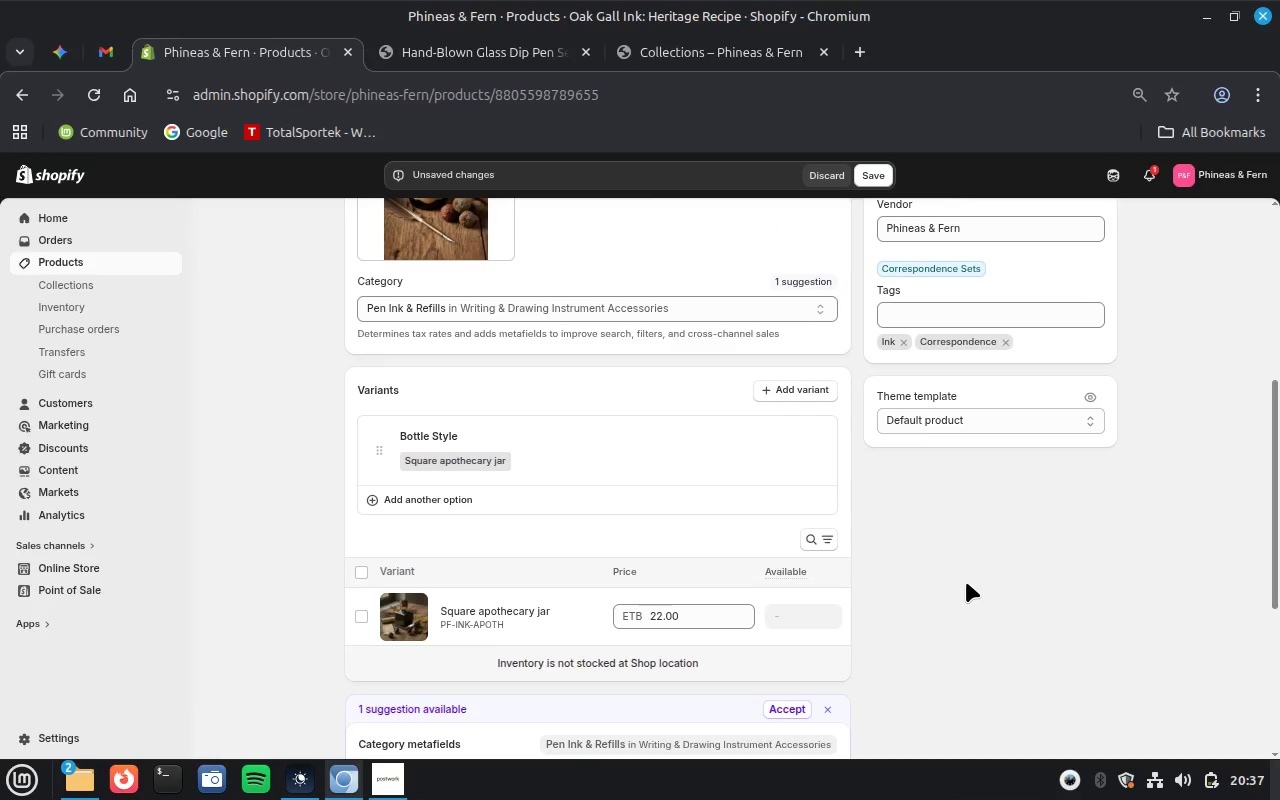 
scroll: coordinate [966, 582], scroll_direction: down, amount: 1.0
 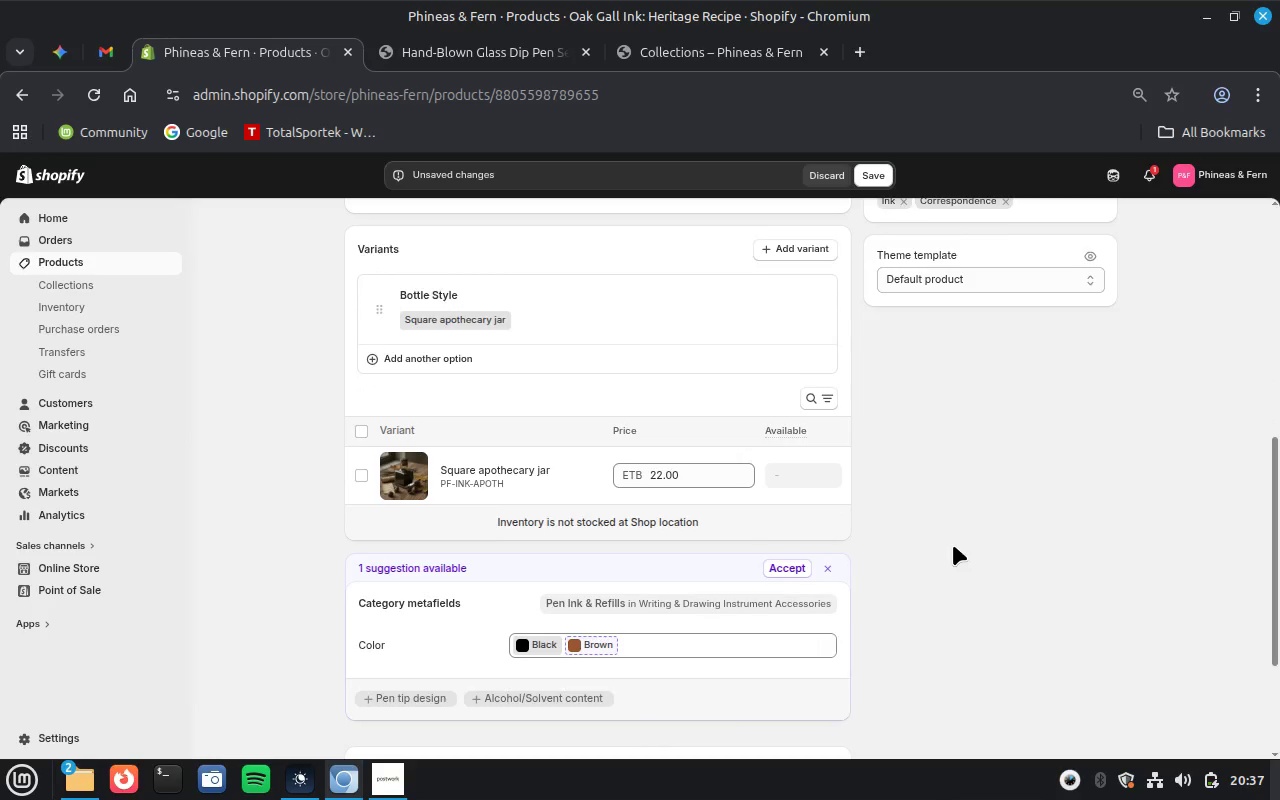 
scroll: coordinate [953, 545], scroll_direction: up, amount: 3.0
 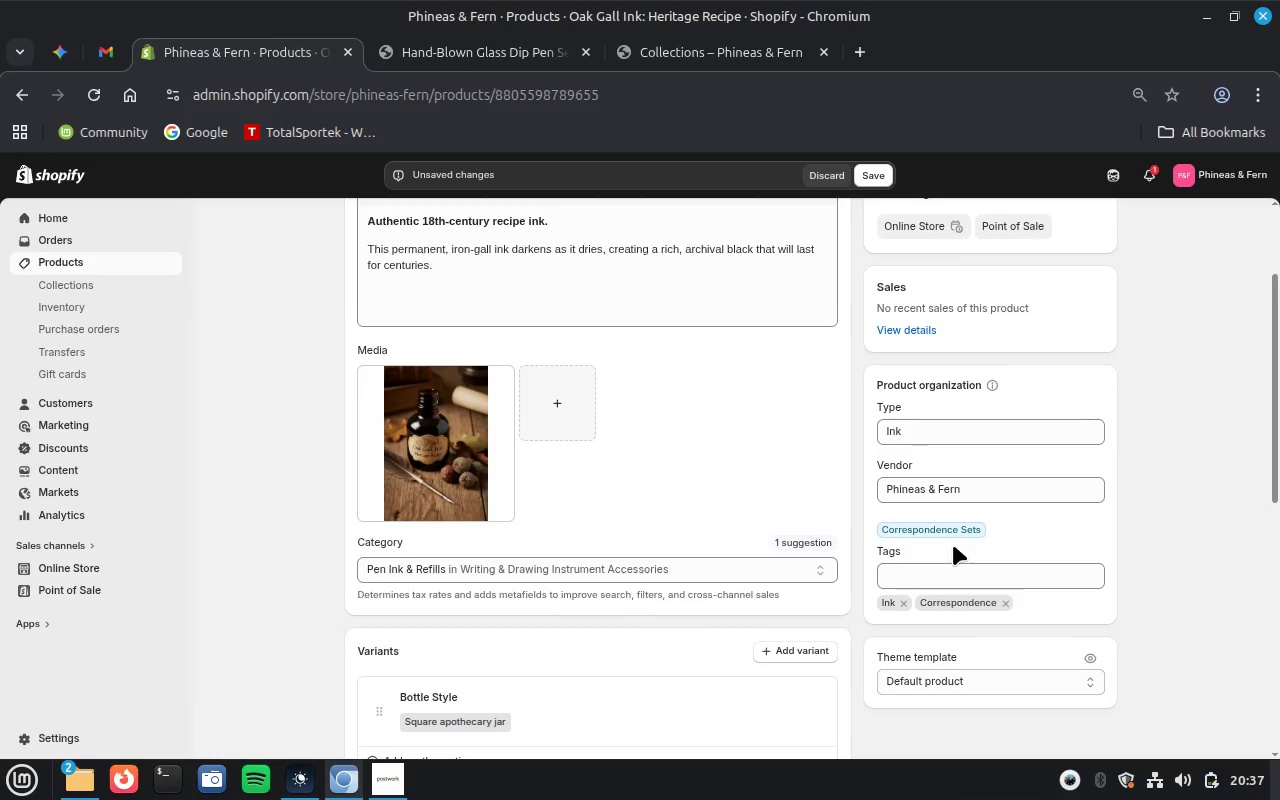 
scroll: coordinate [953, 545], scroll_direction: down, amount: 1.0
 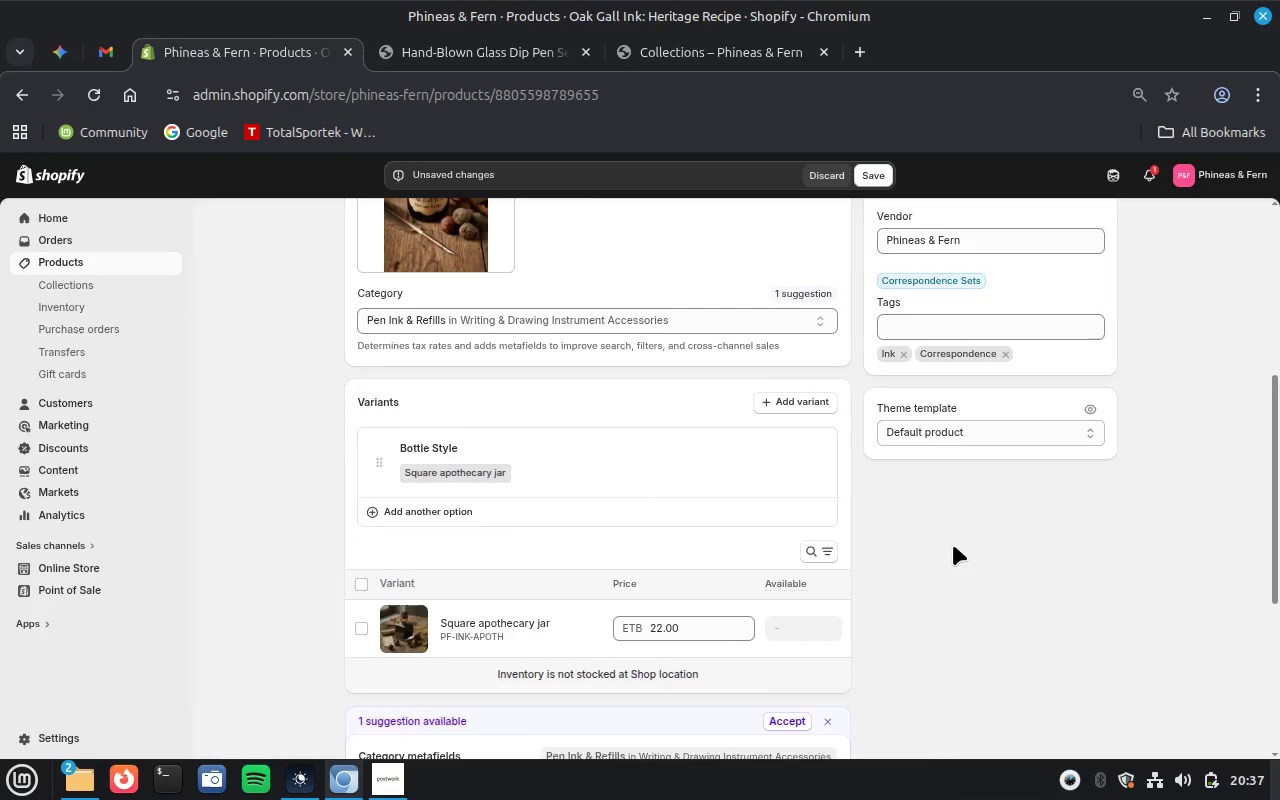 
scroll: coordinate [953, 545], scroll_direction: up, amount: 3.0
 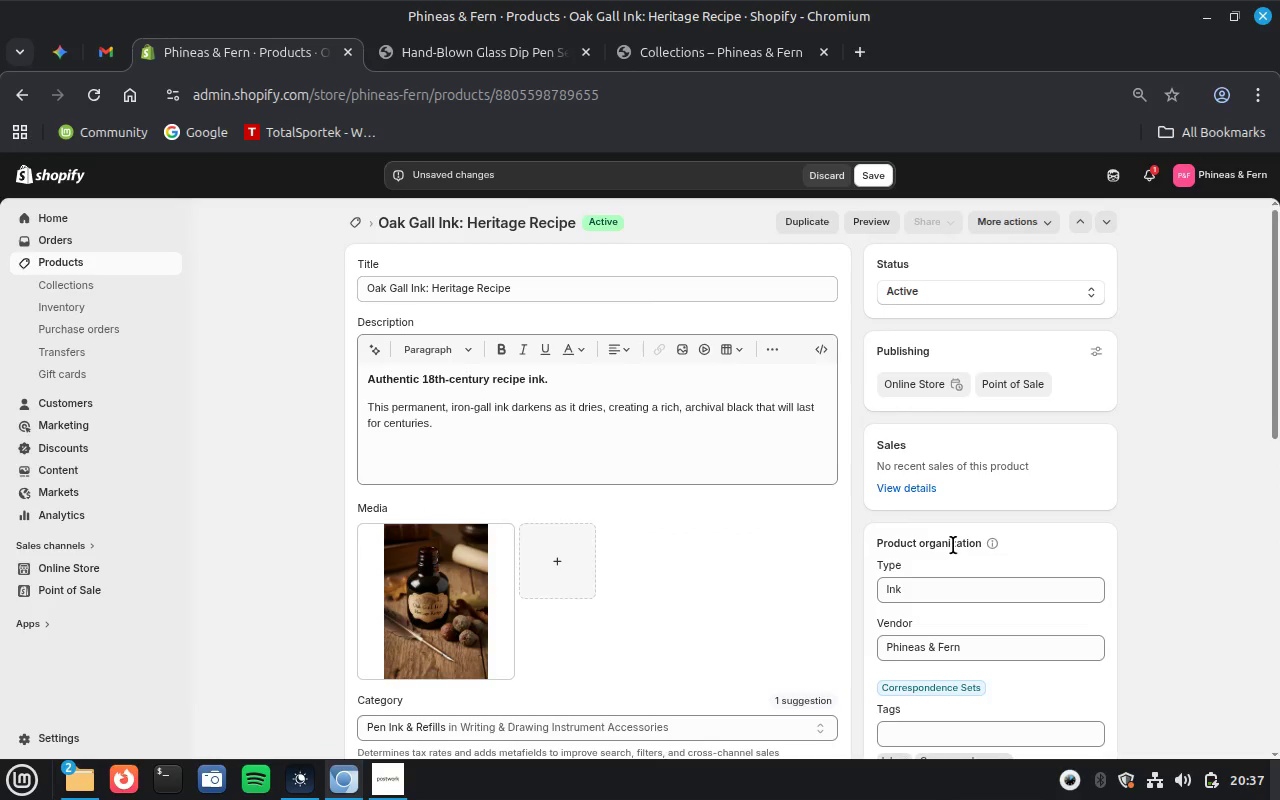 
scroll: coordinate [953, 545], scroll_direction: down, amount: 4.0
 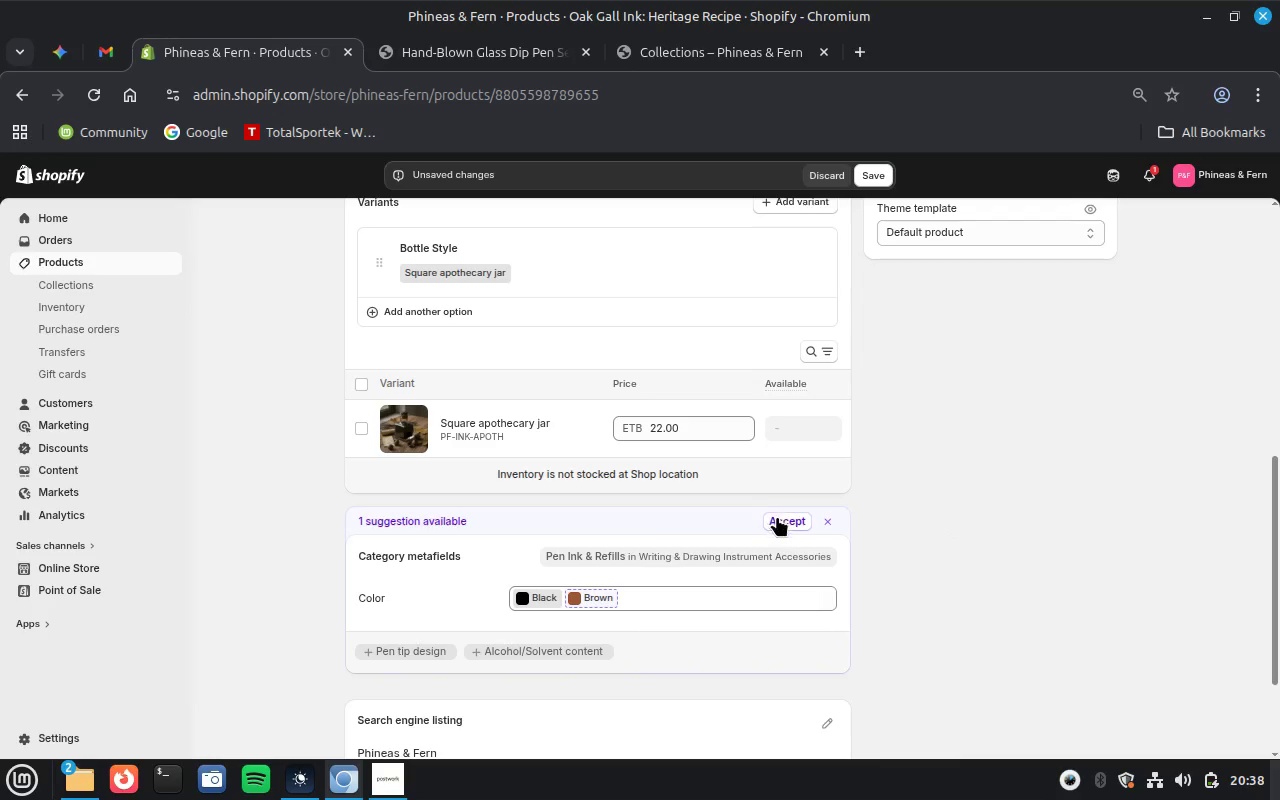 
left_click([779, 517])
 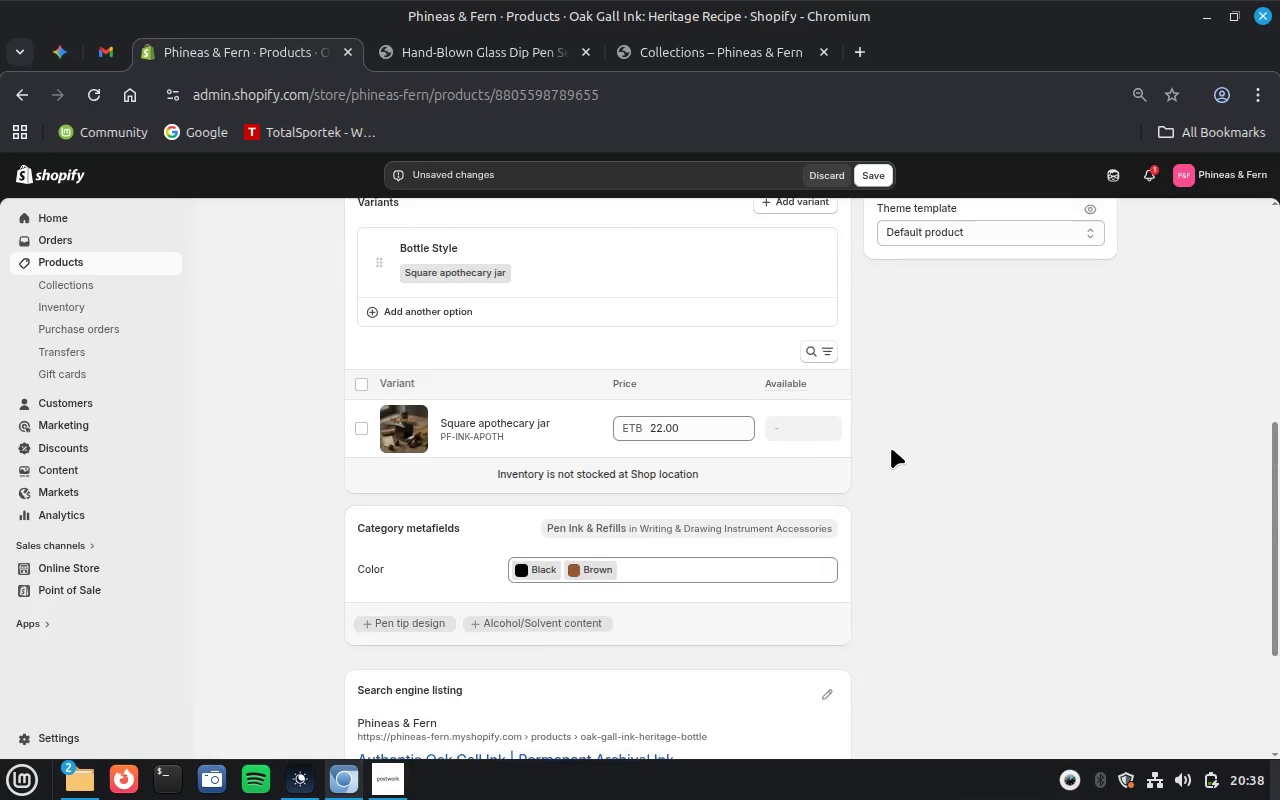 
scroll: coordinate [891, 448], scroll_direction: up, amount: 4.0
 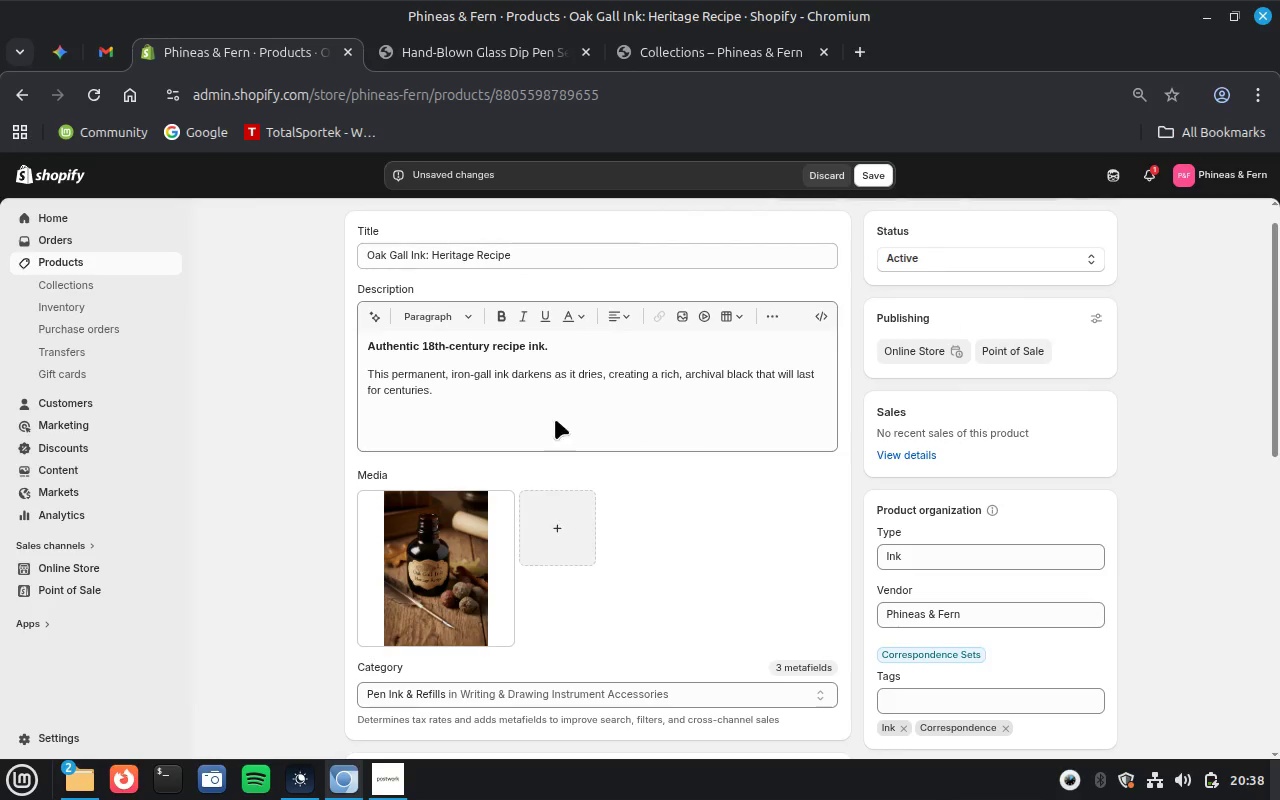 
wait(5.03)
 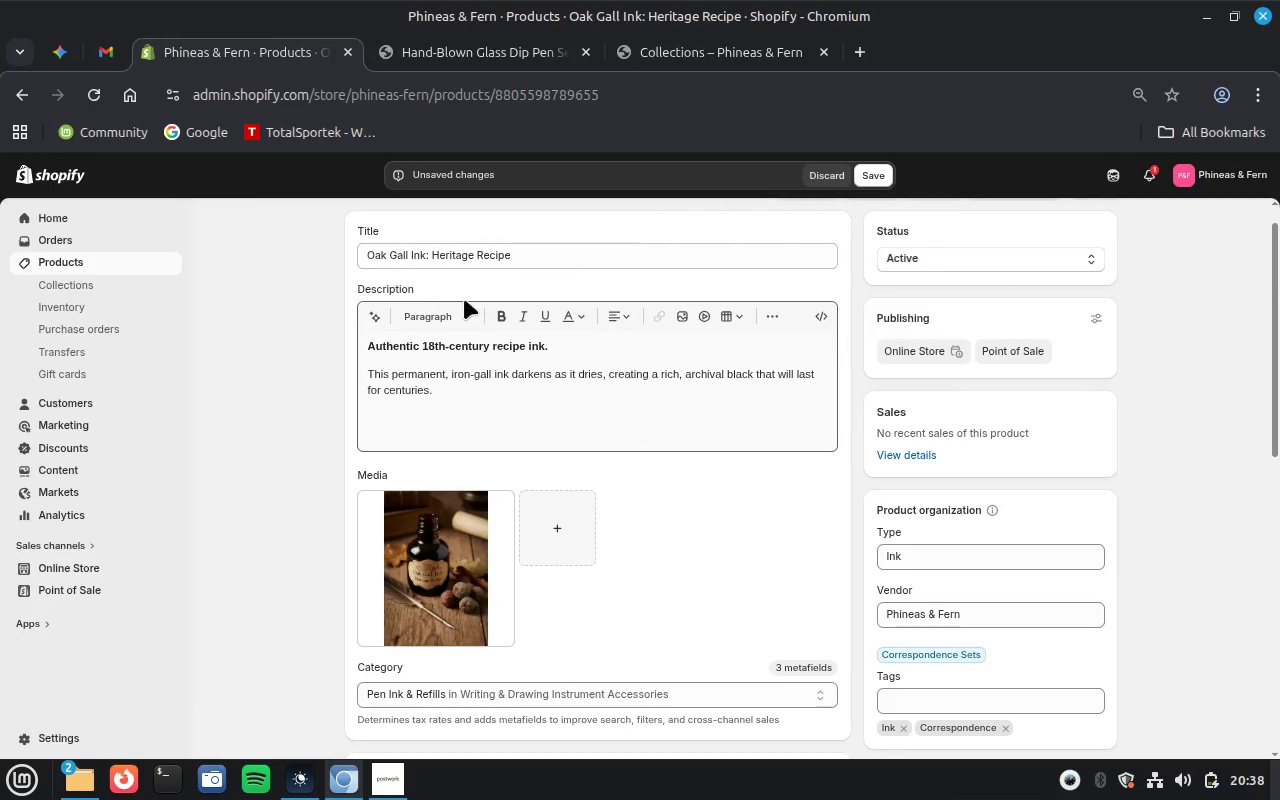 
left_click([566, 550])
 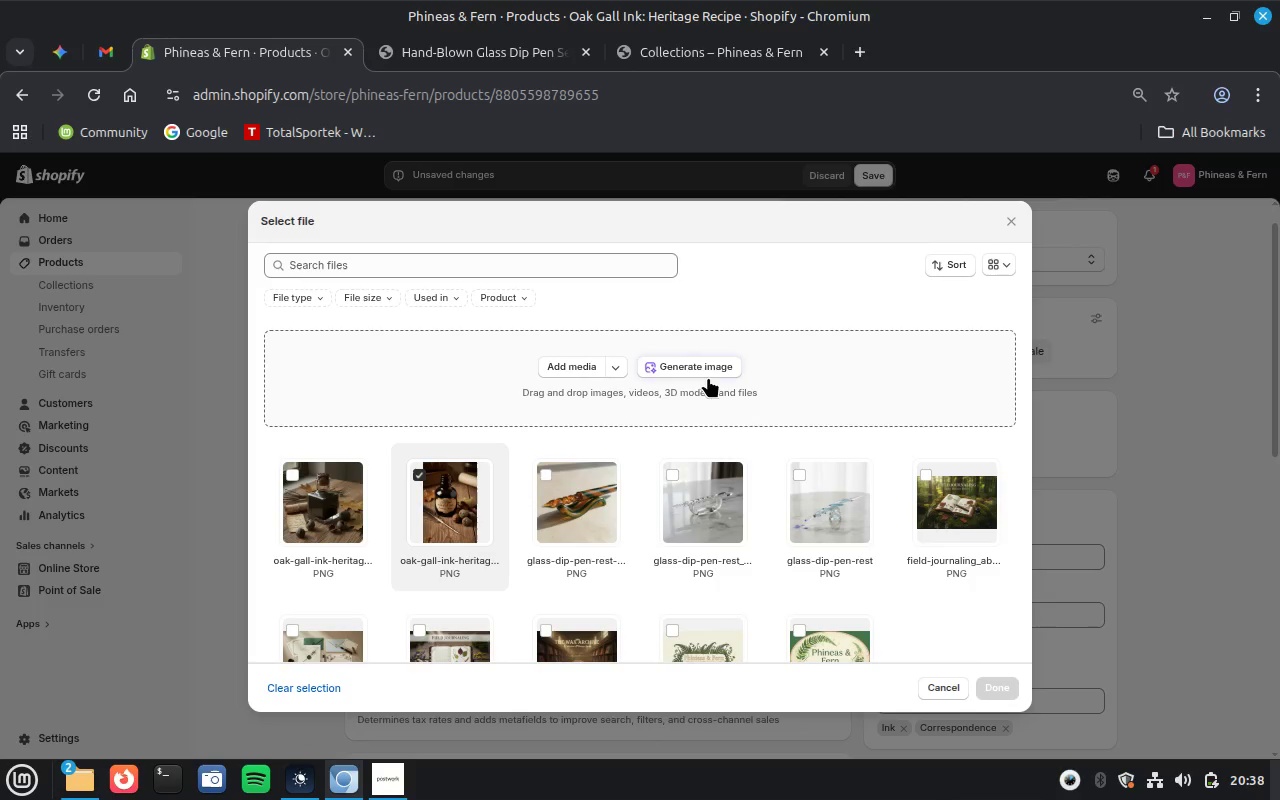 
left_click([704, 366])
 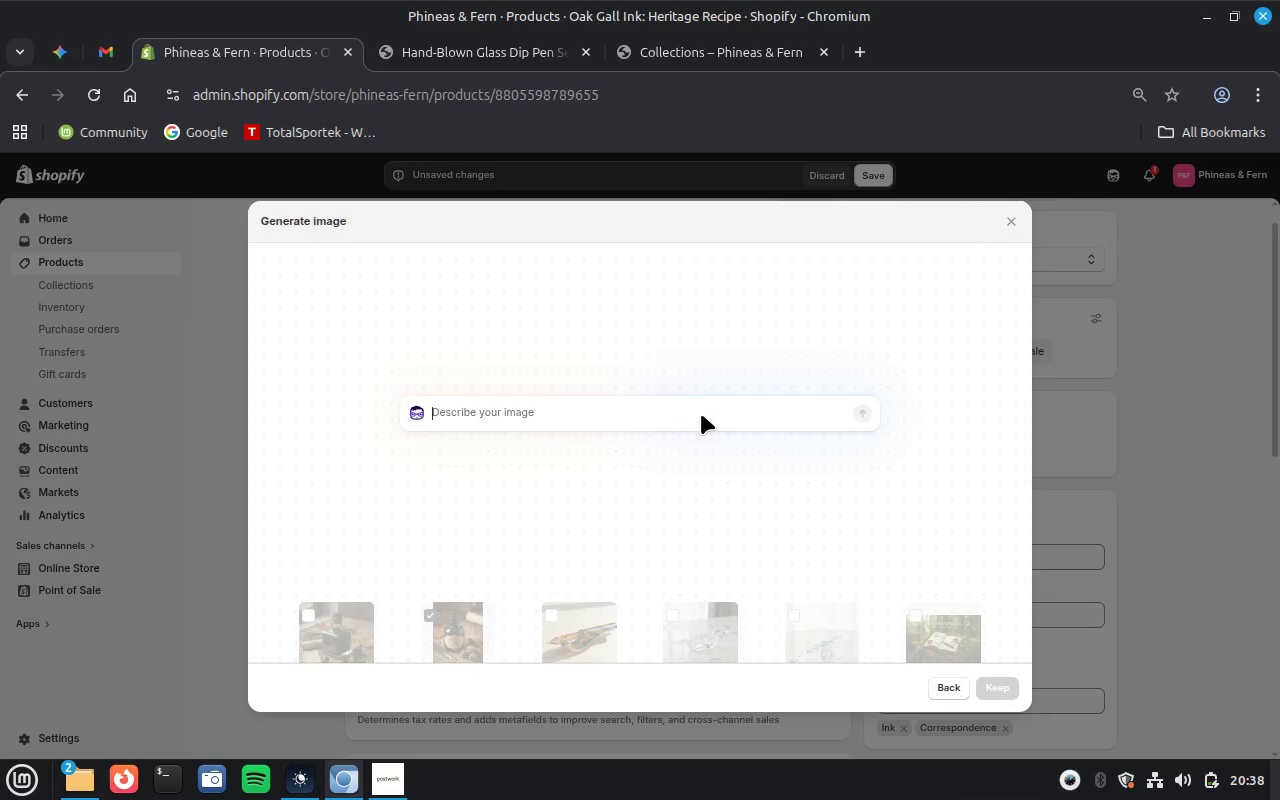 
left_click([678, 416])
 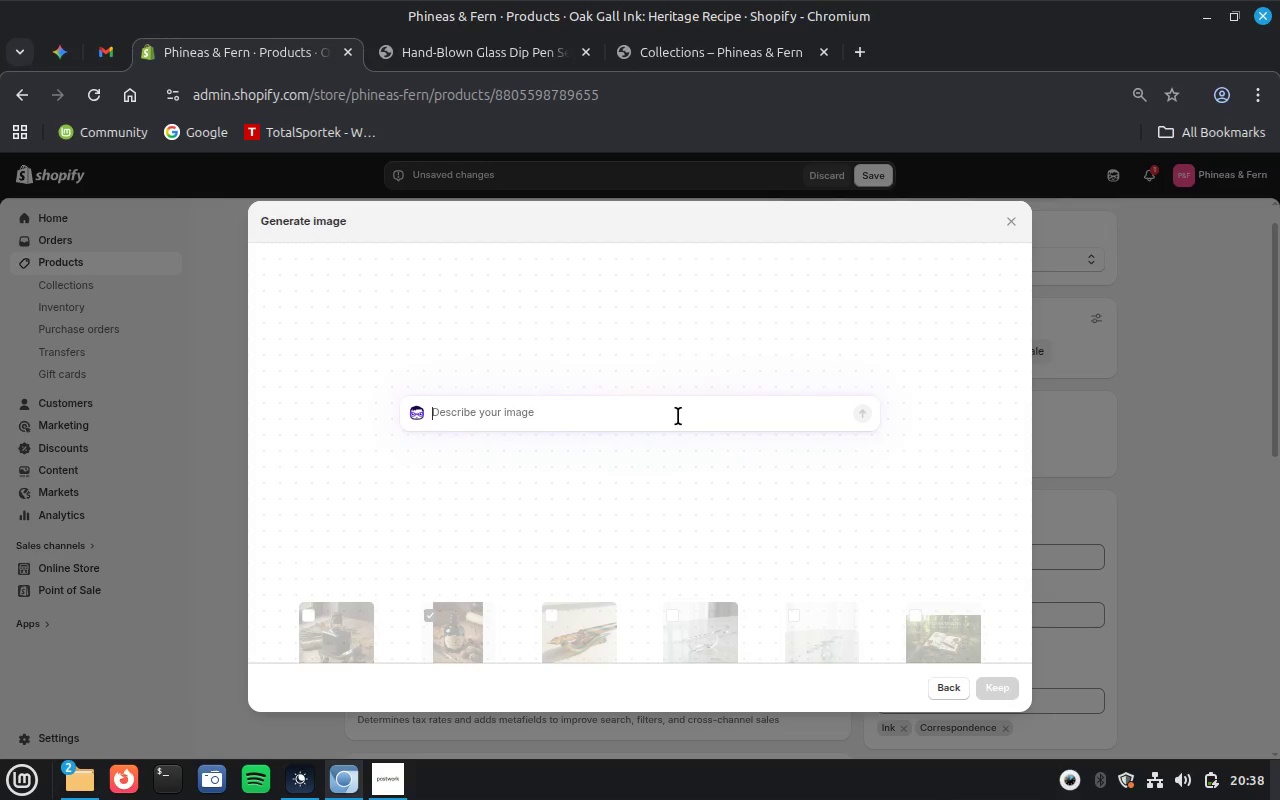 
key(Control+V)
 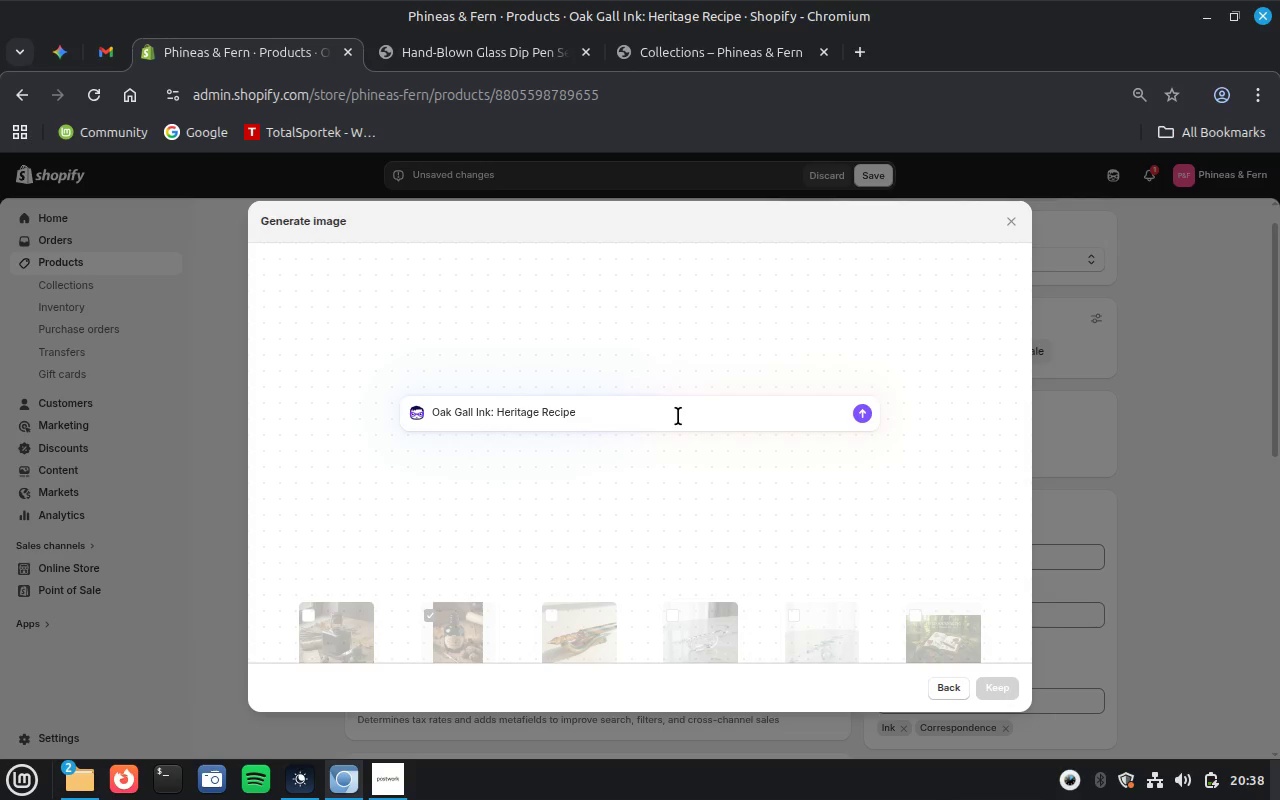 
key(Enter)
 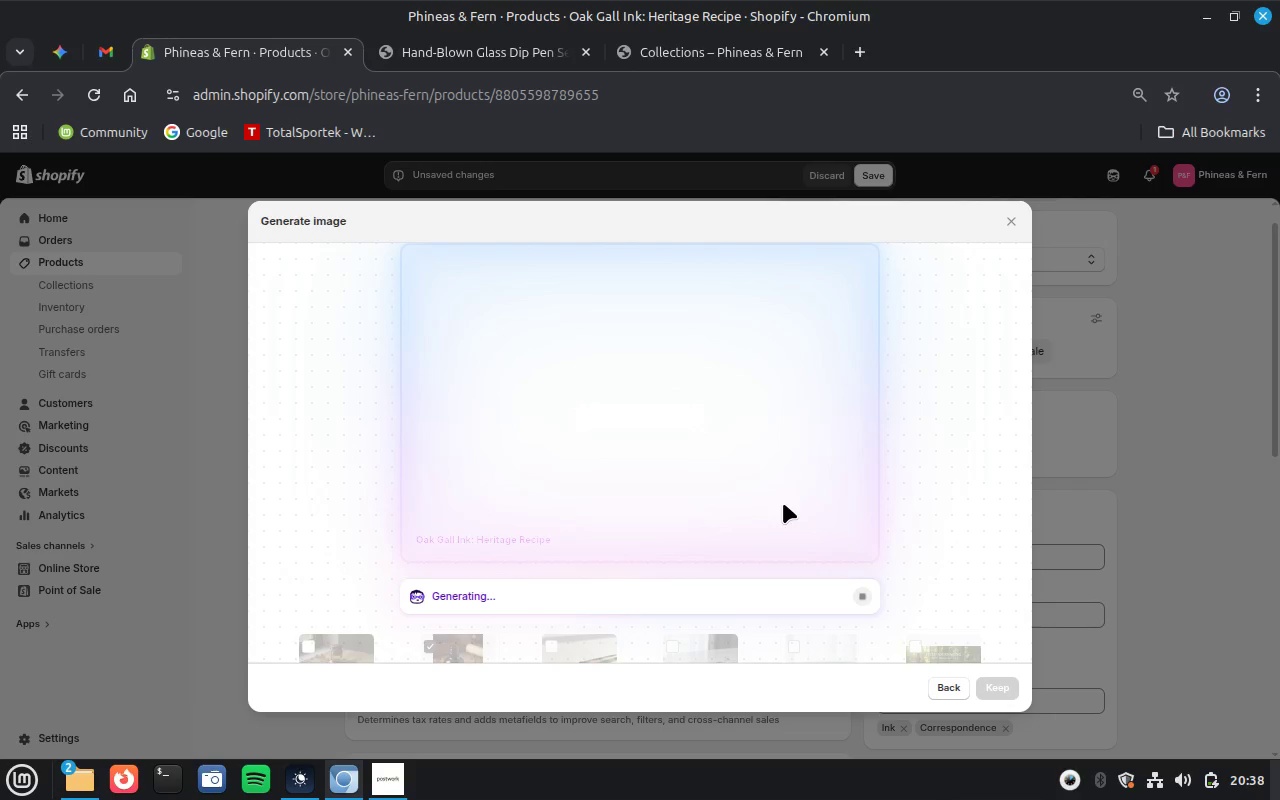 
wait(39.42)
 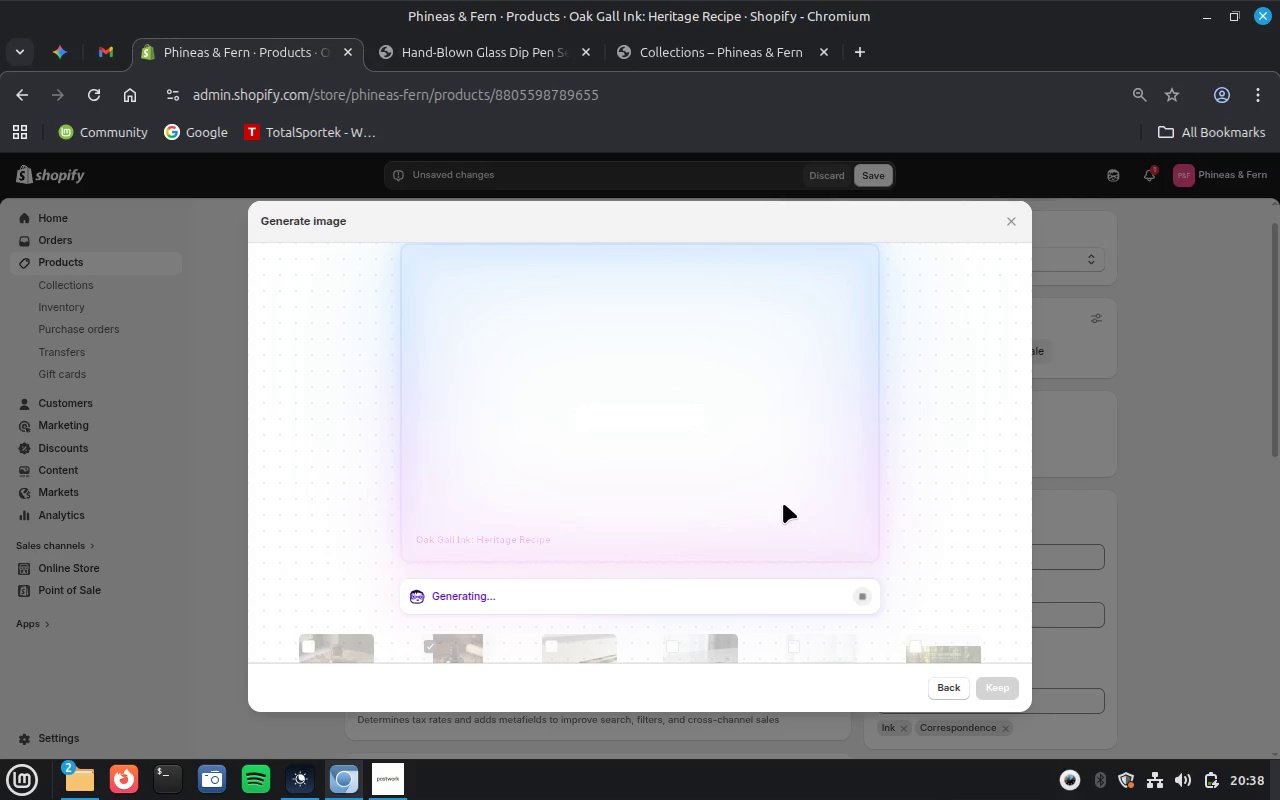 
left_click([1000, 690])
 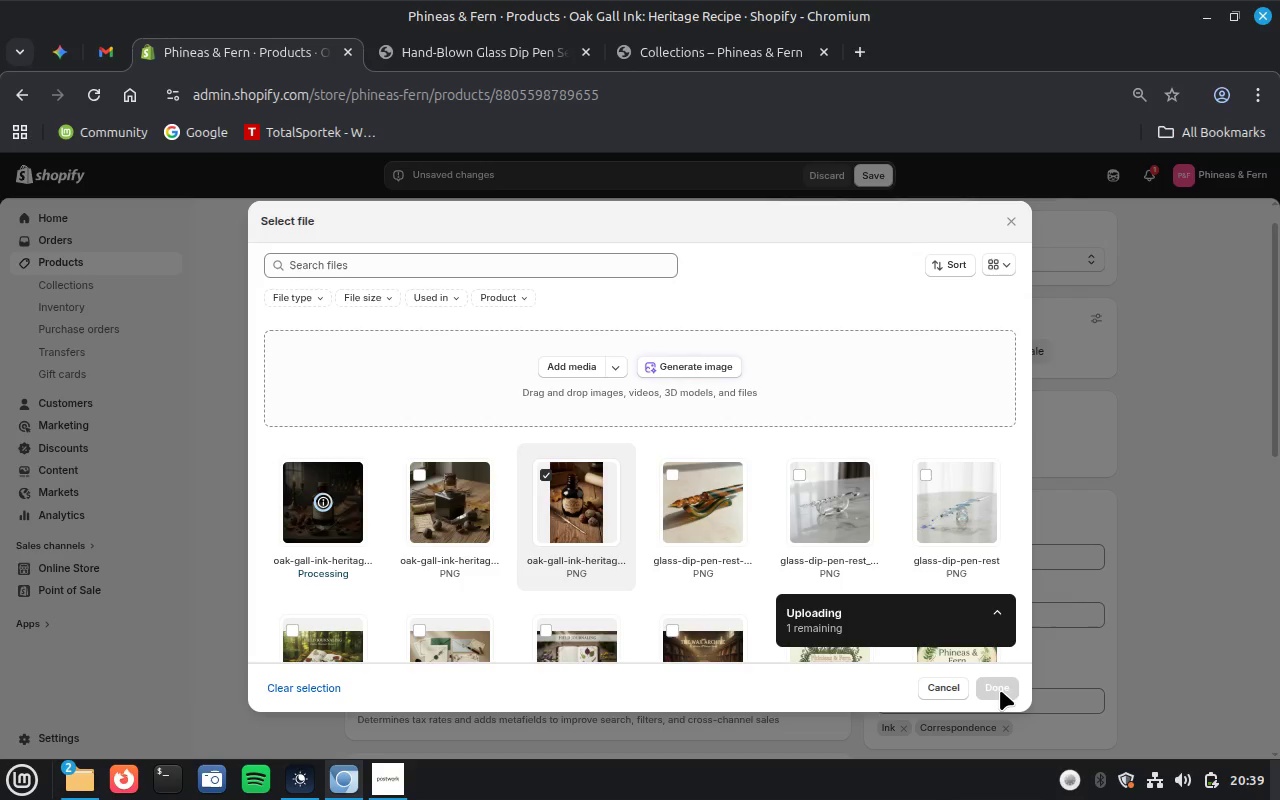 
wait(15.09)
 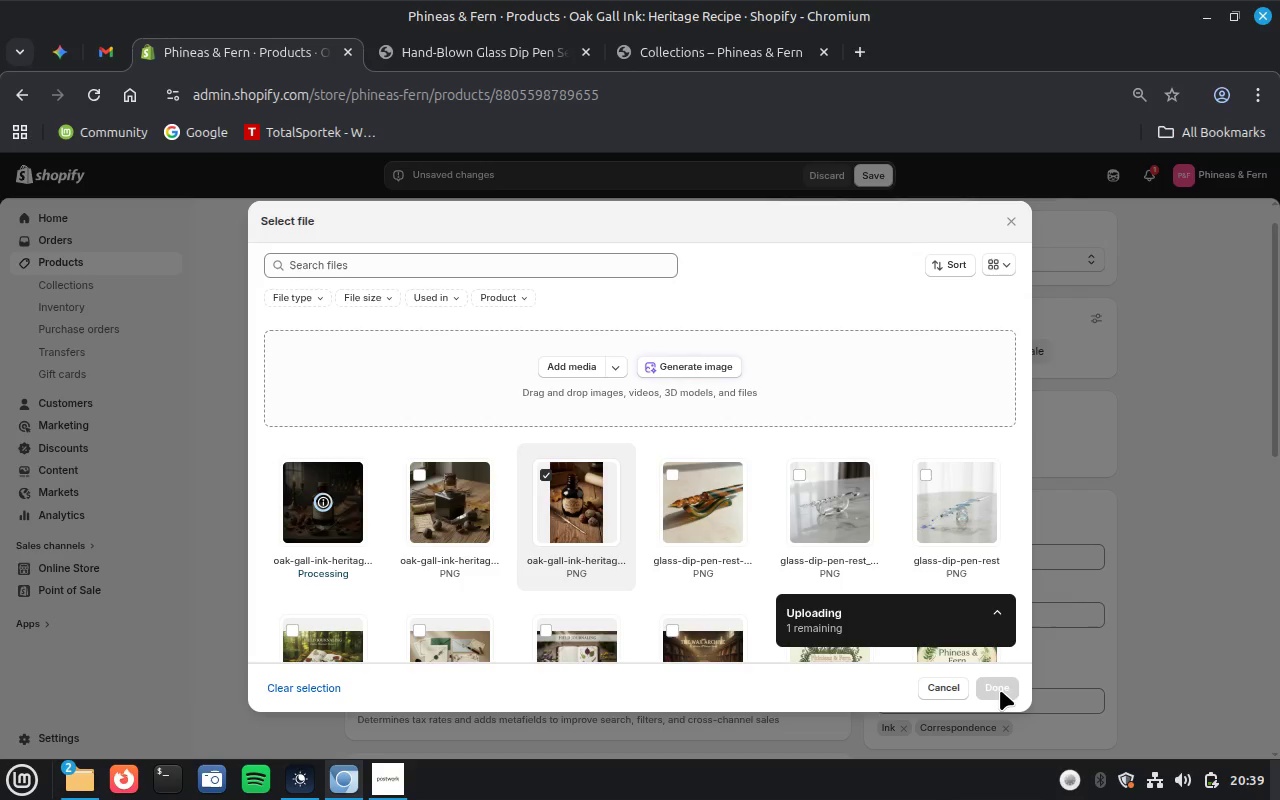 
left_click([988, 692])
 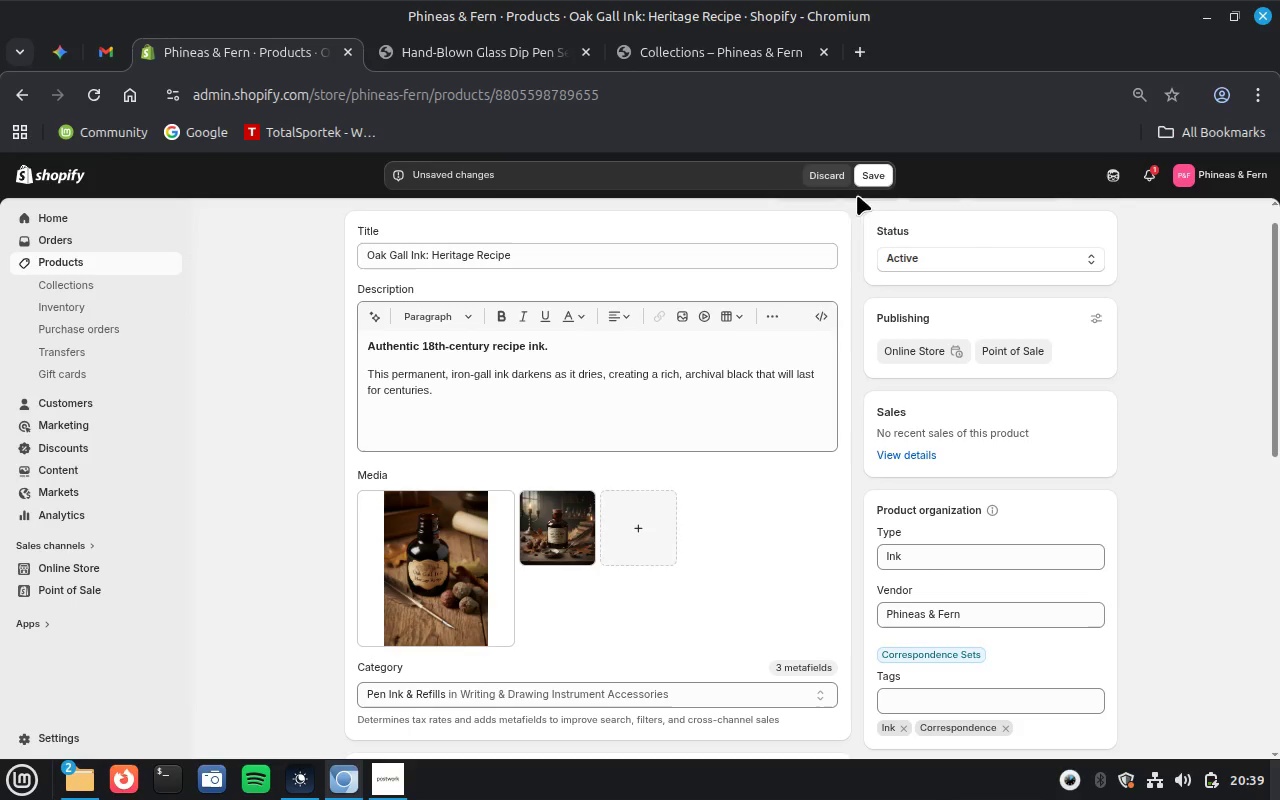 
wait(5.9)
 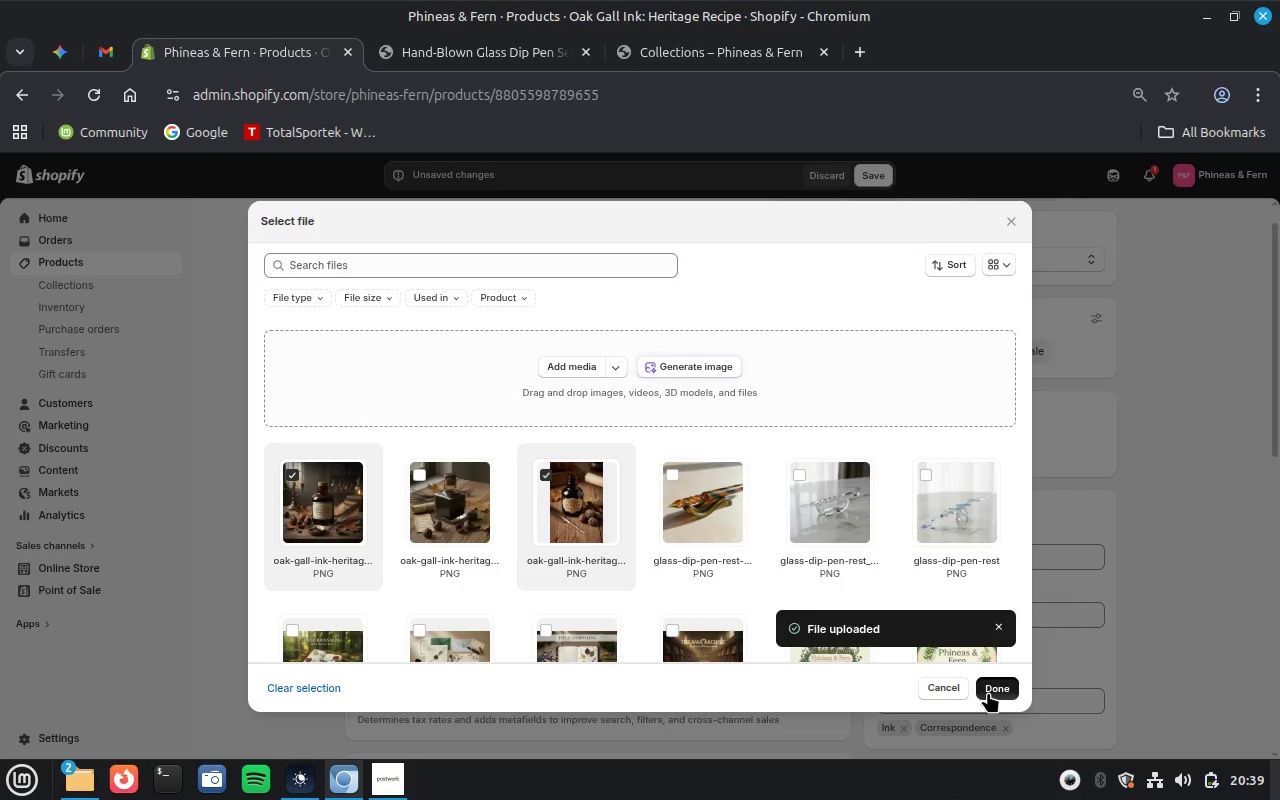 
left_click([878, 172])
 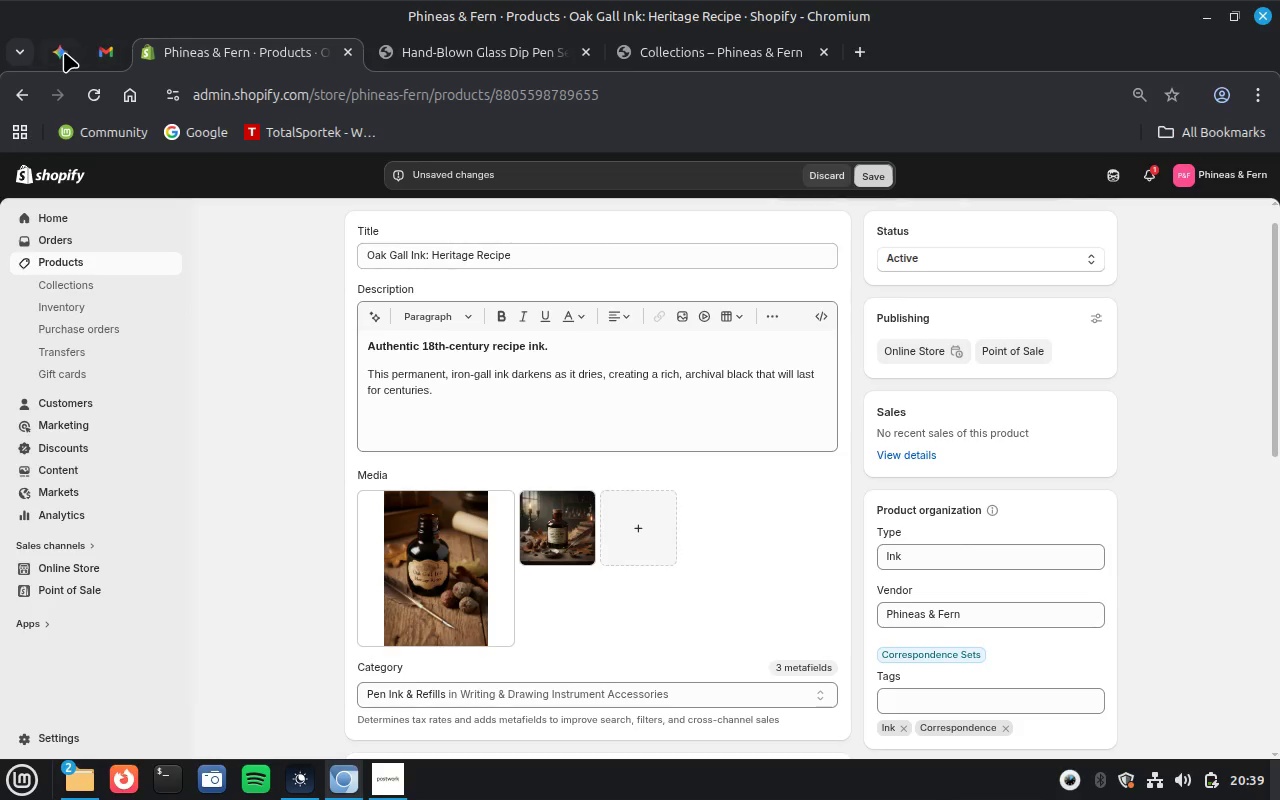 
left_click([60, 53])
 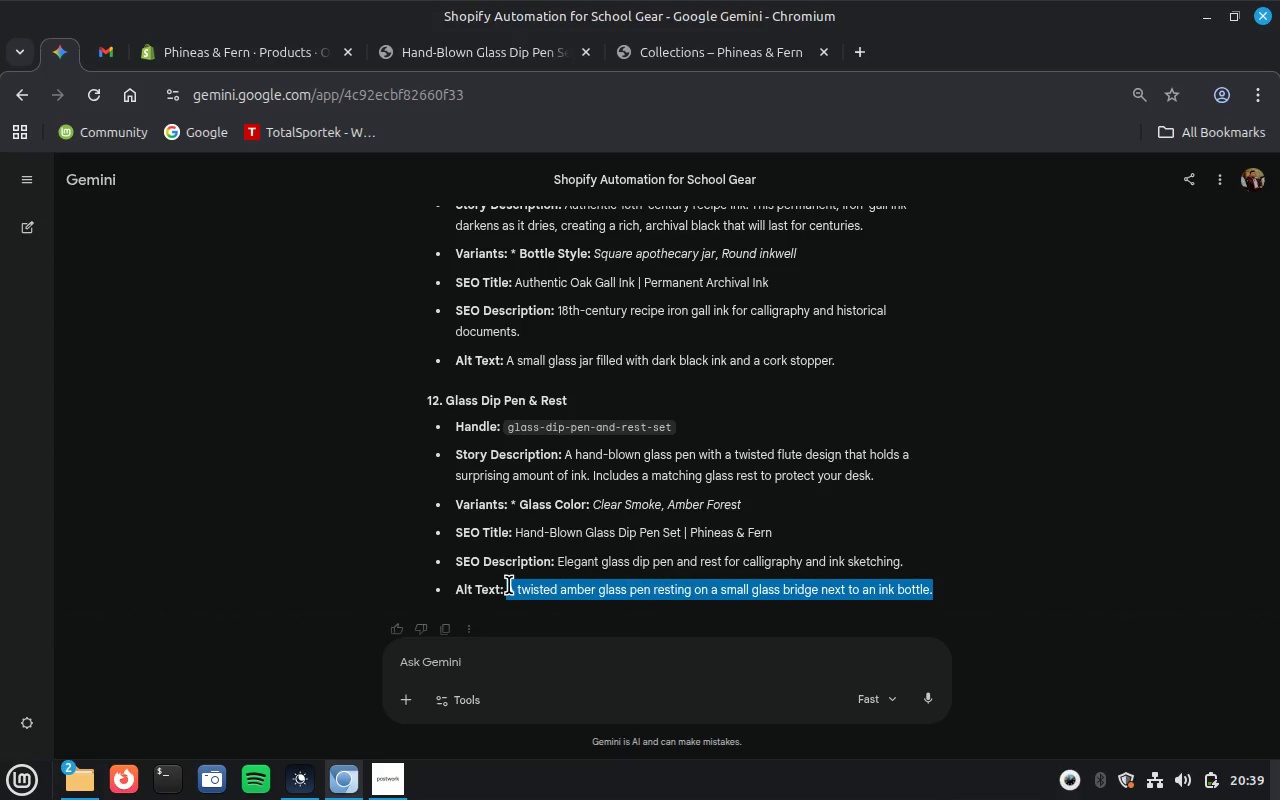 
scroll: coordinate [587, 501], scroll_direction: up, amount: 1.0
 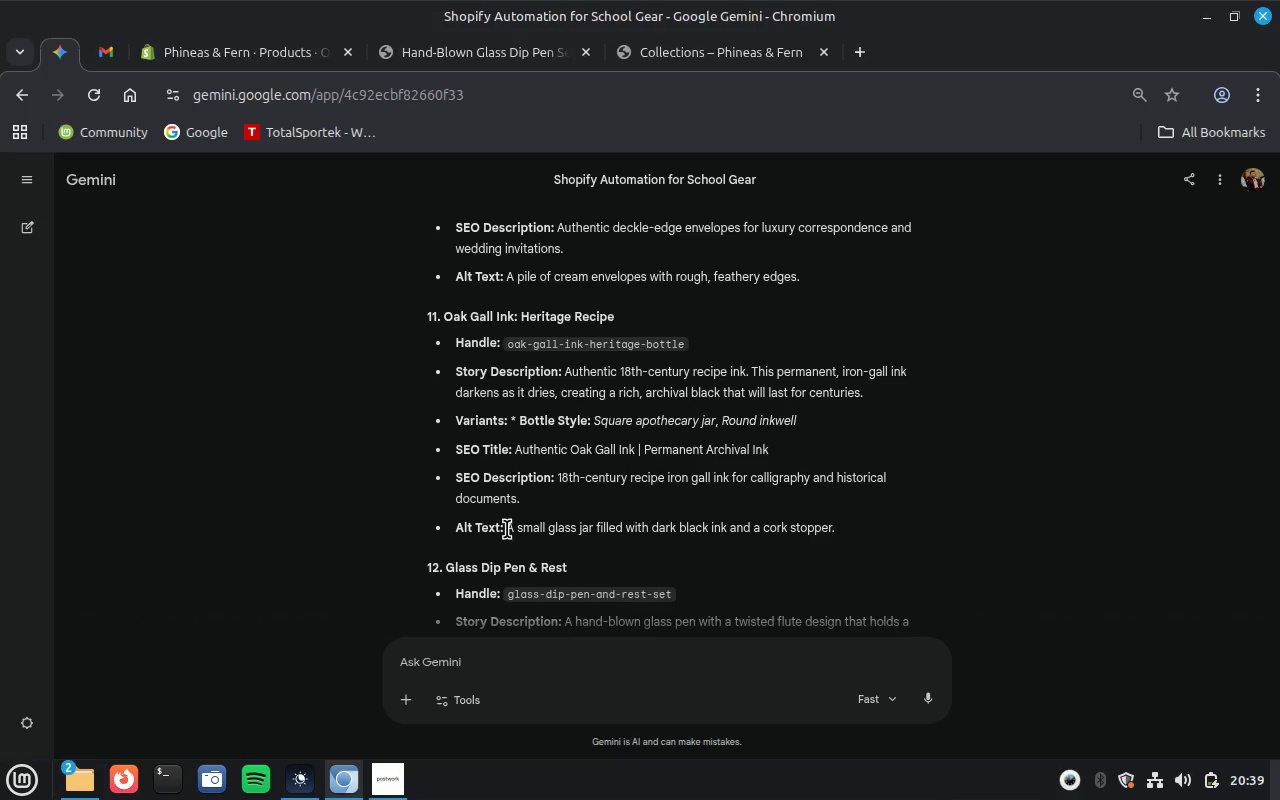 
left_click_drag(start_coordinate=[507, 529], to_coordinate=[871, 519])
 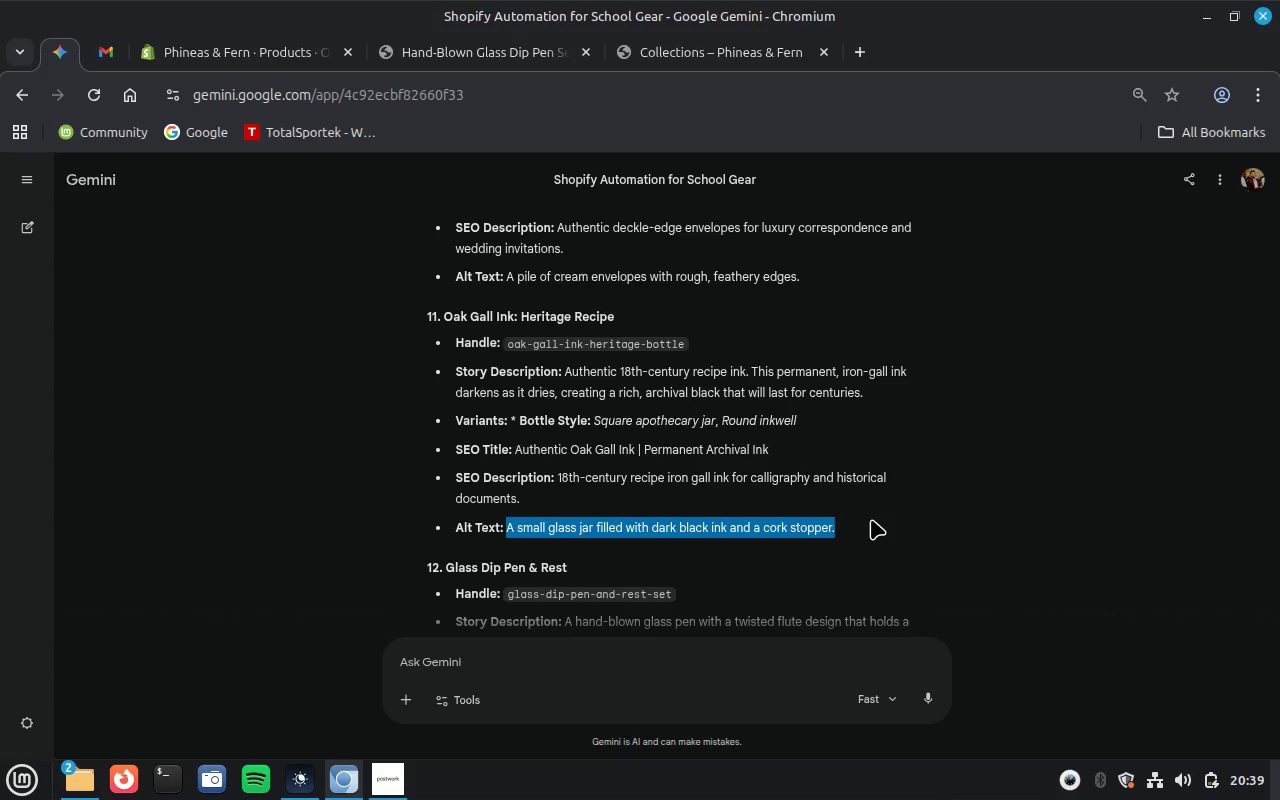 
key(Control+C)
 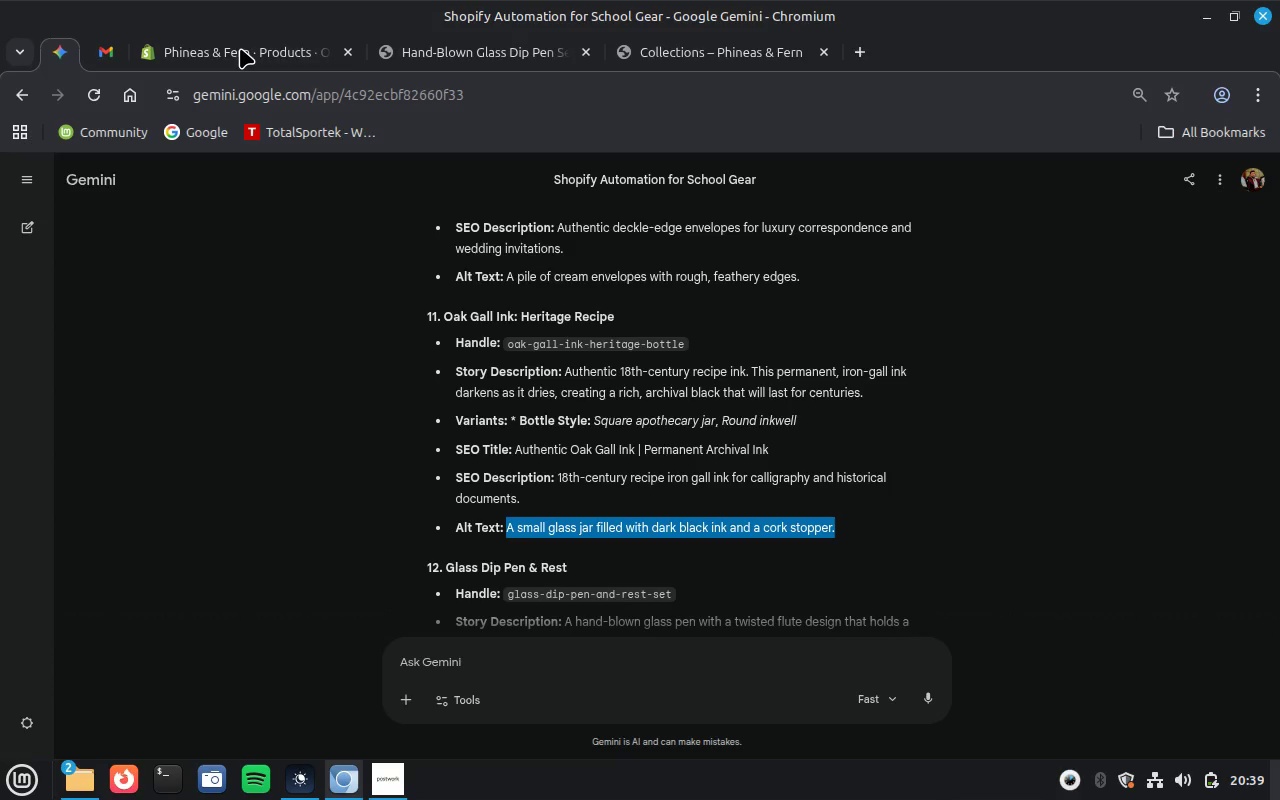 
left_click([240, 48])
 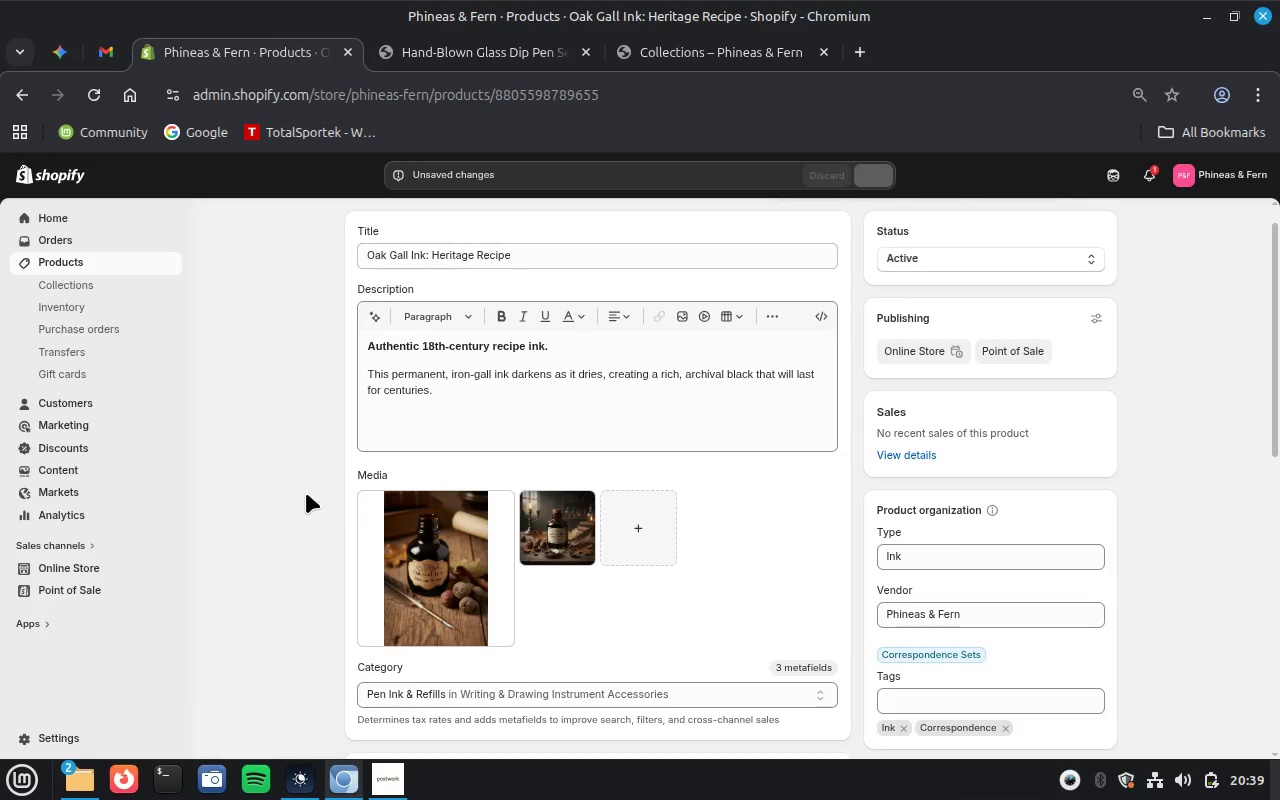 
scroll: coordinate [292, 493], scroll_direction: up, amount: 5.0
 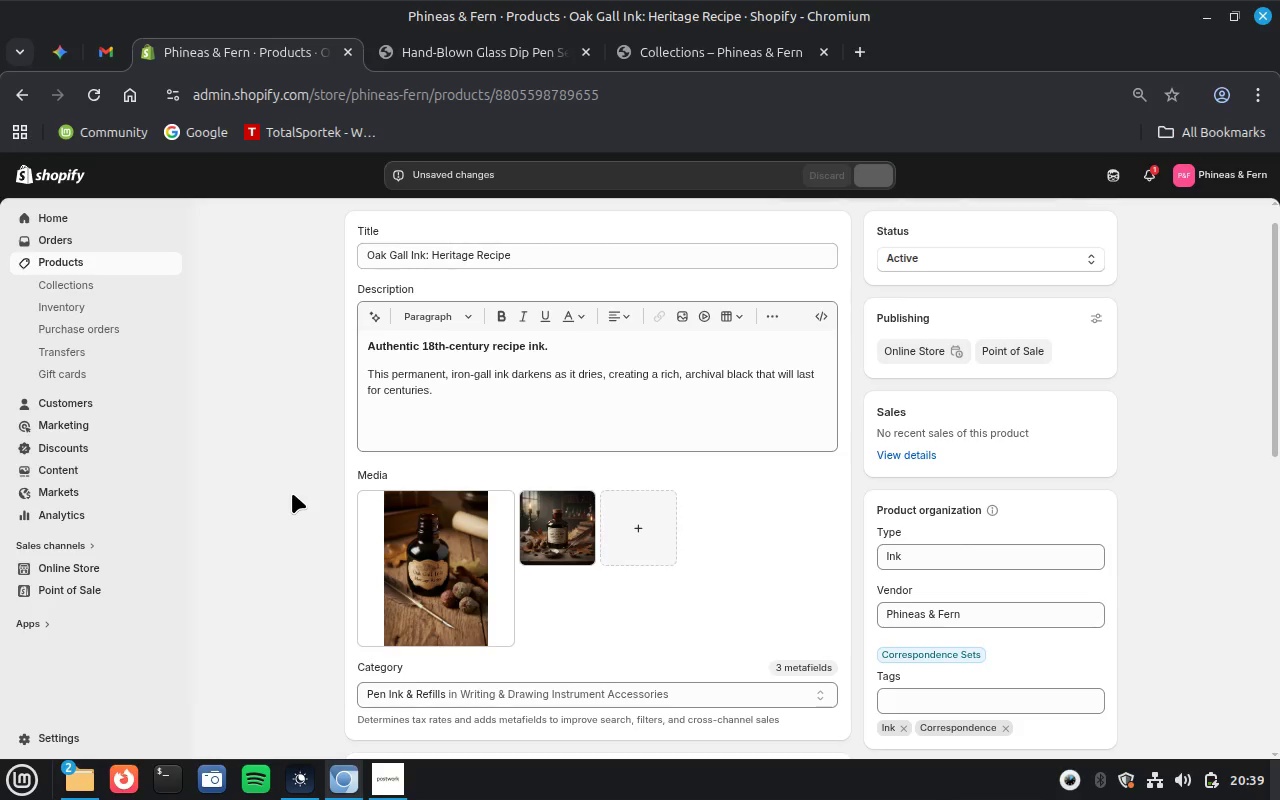 
scroll: coordinate [292, 493], scroll_direction: down, amount: 2.0
 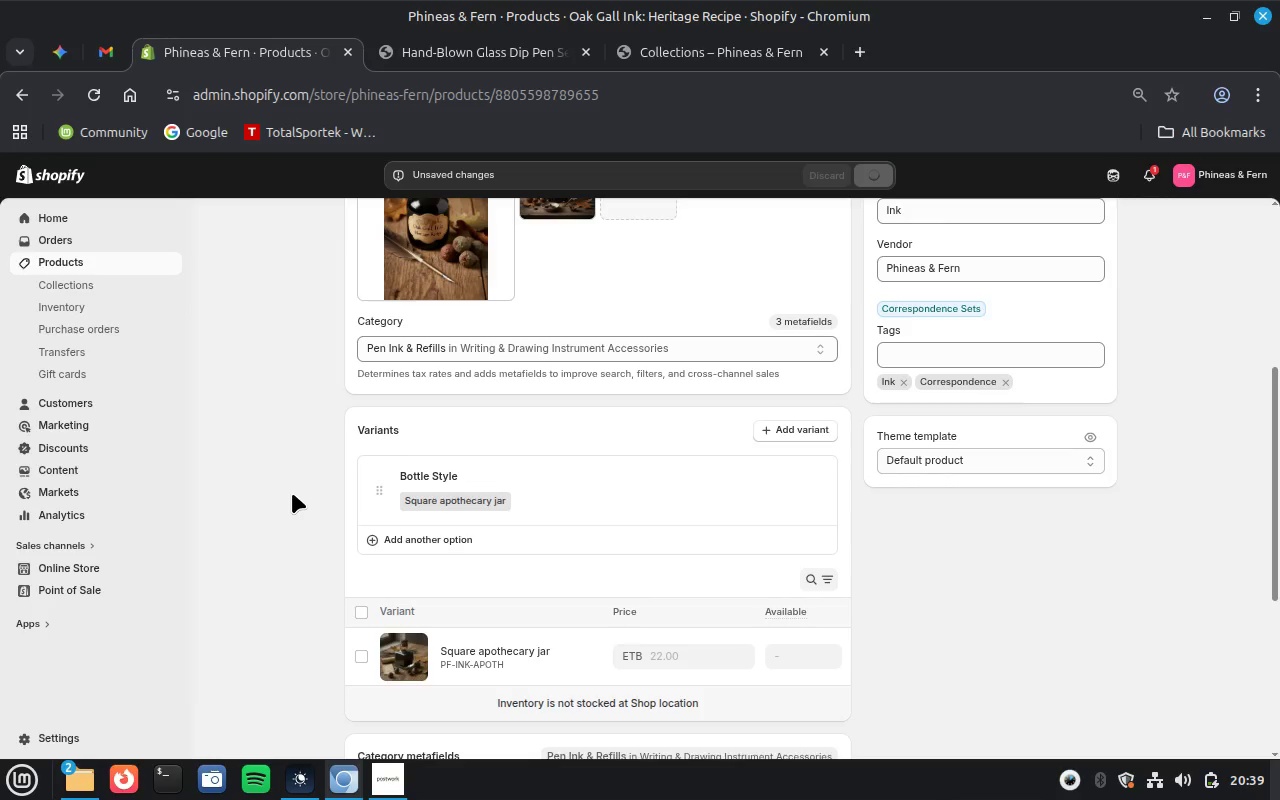 
scroll: coordinate [292, 493], scroll_direction: up, amount: 8.0
 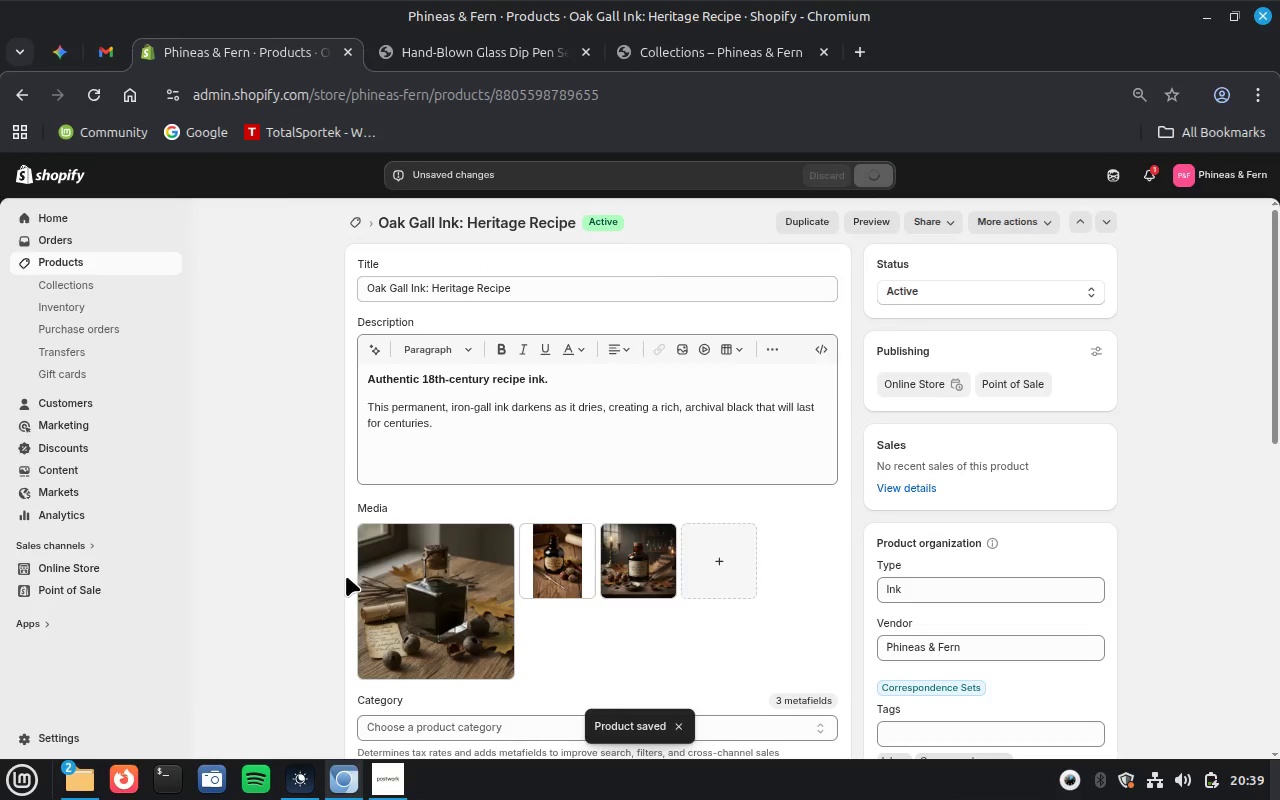 
wait(12.22)
 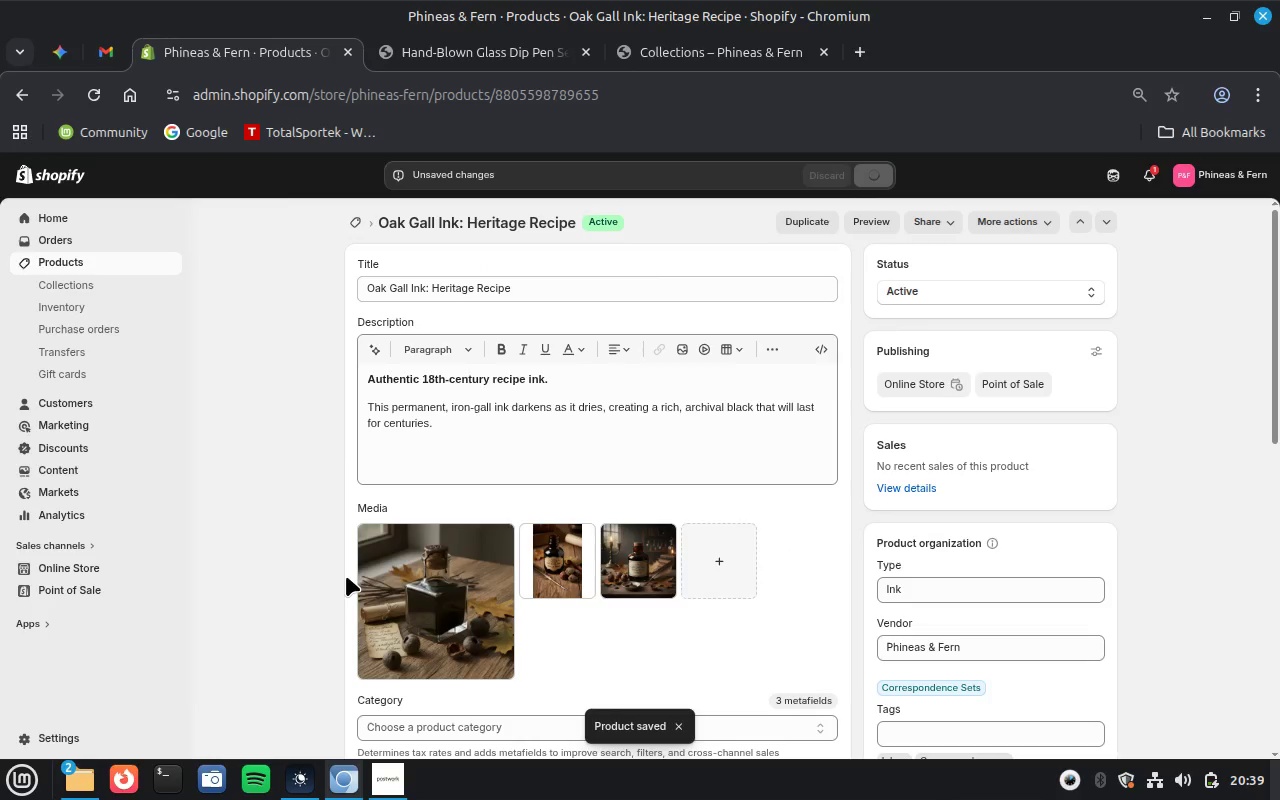 
left_click([437, 595])
 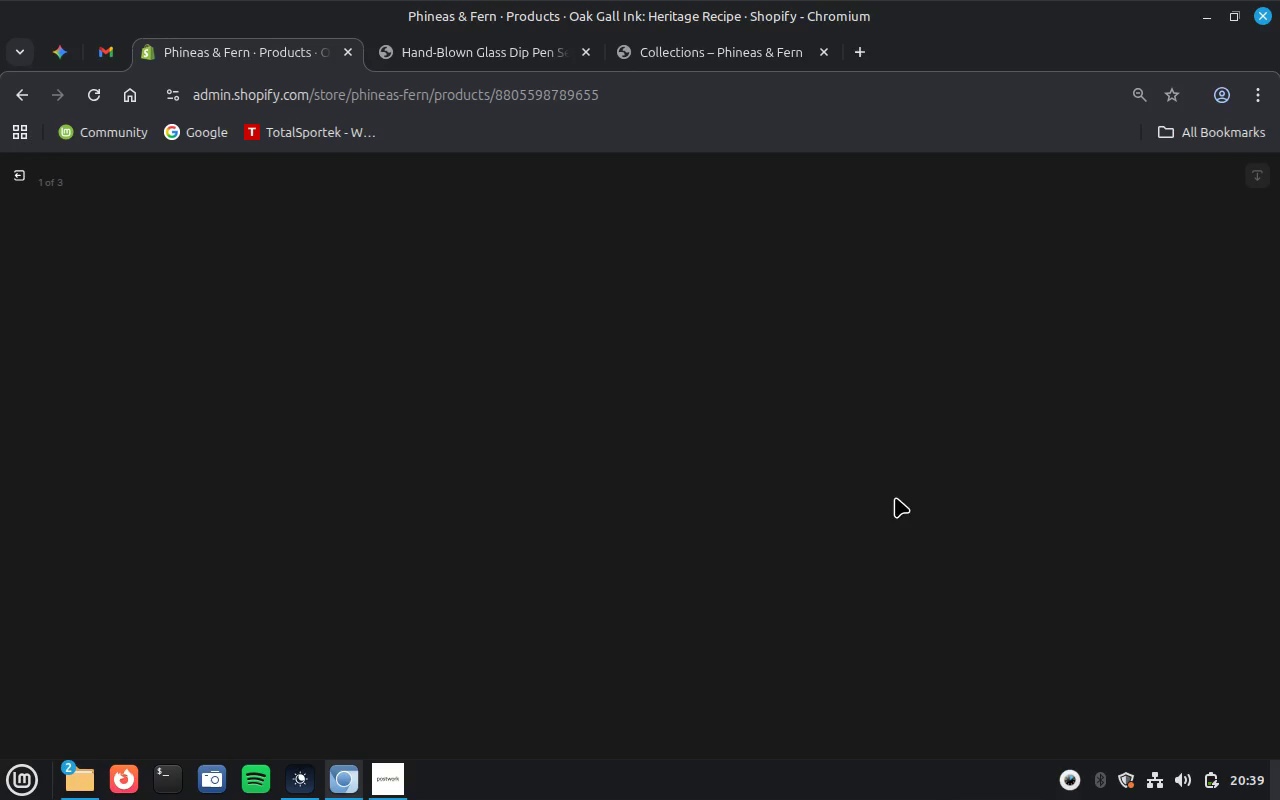 
wait(5.09)
 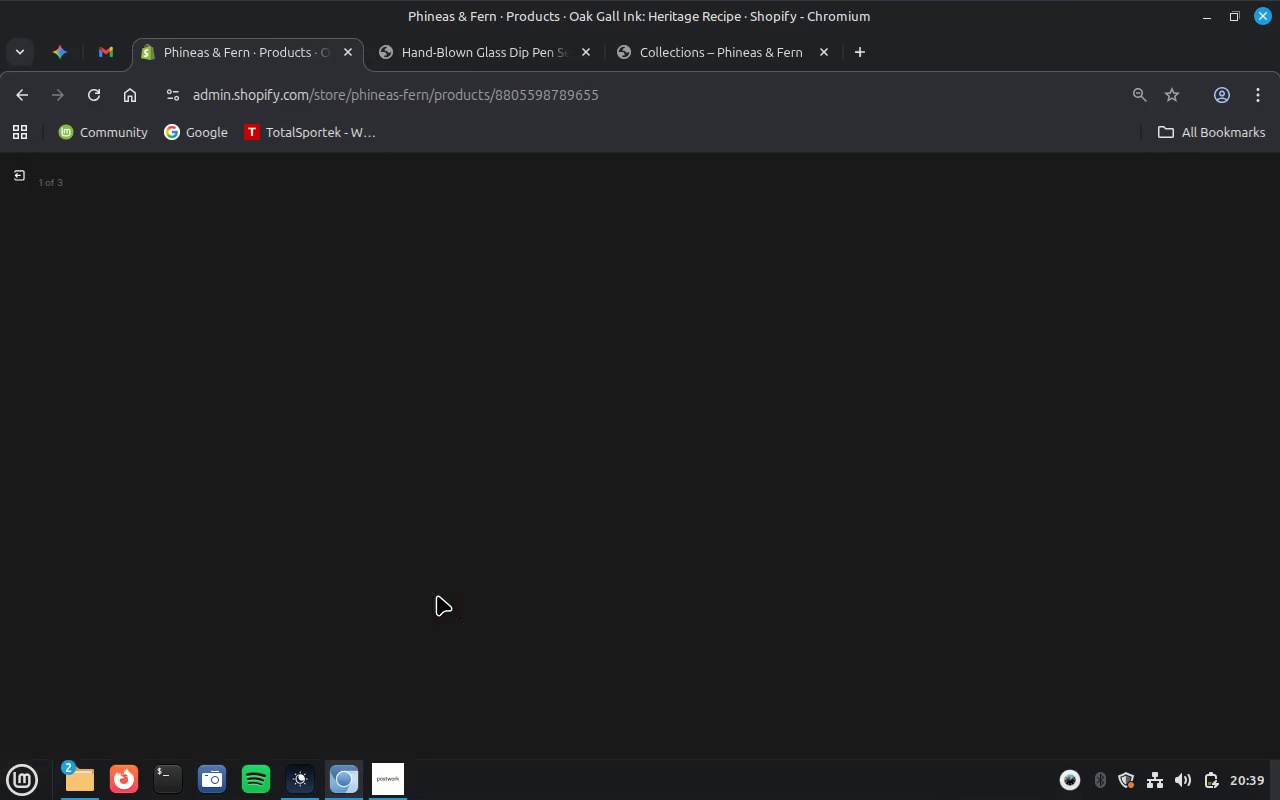 
mouse_move([1132, 316])
 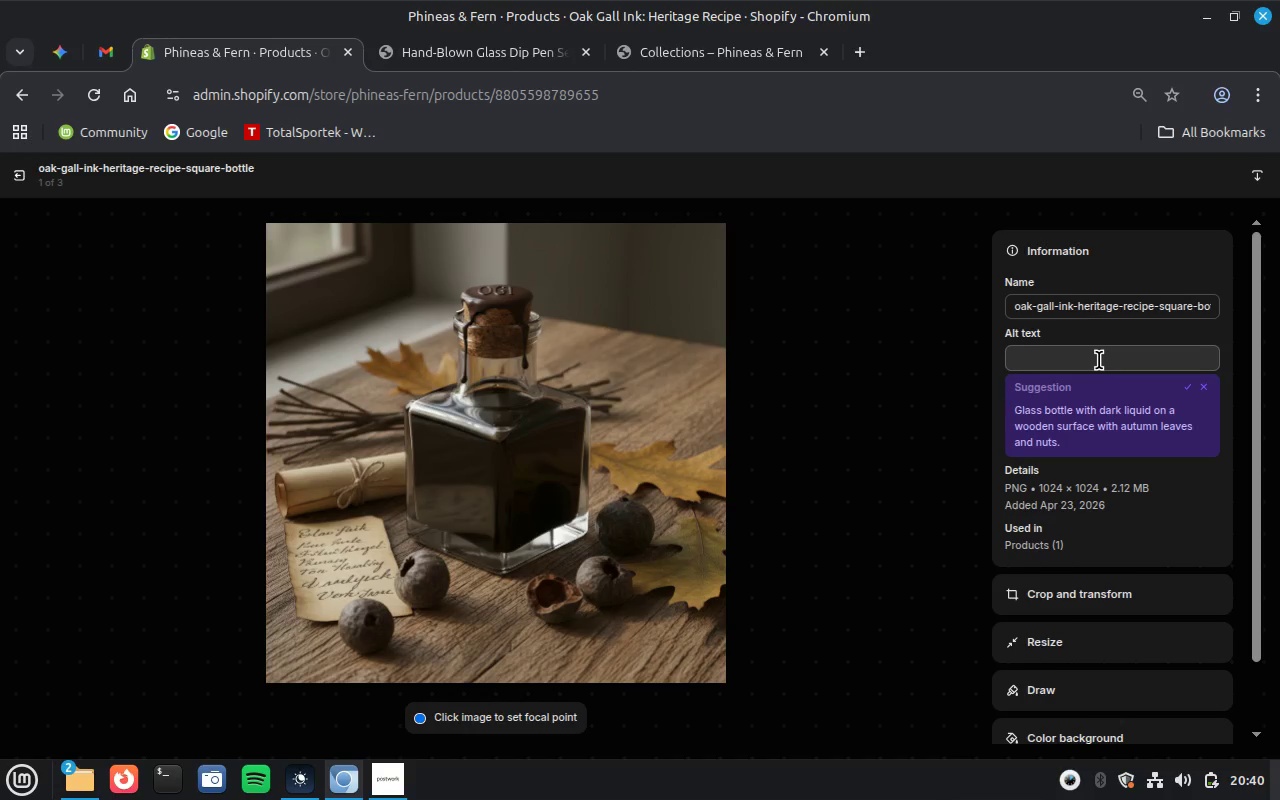 
left_click([1099, 360])
 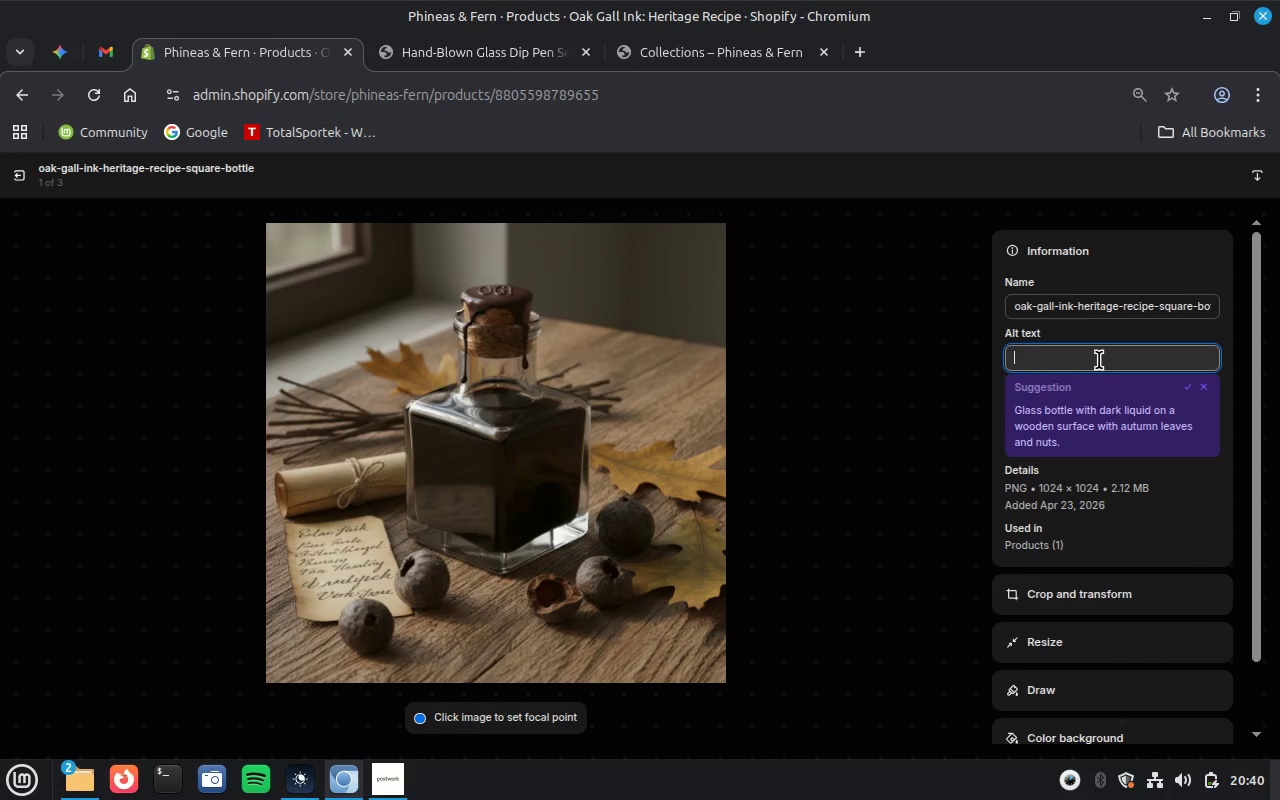 
key(Control+V)
 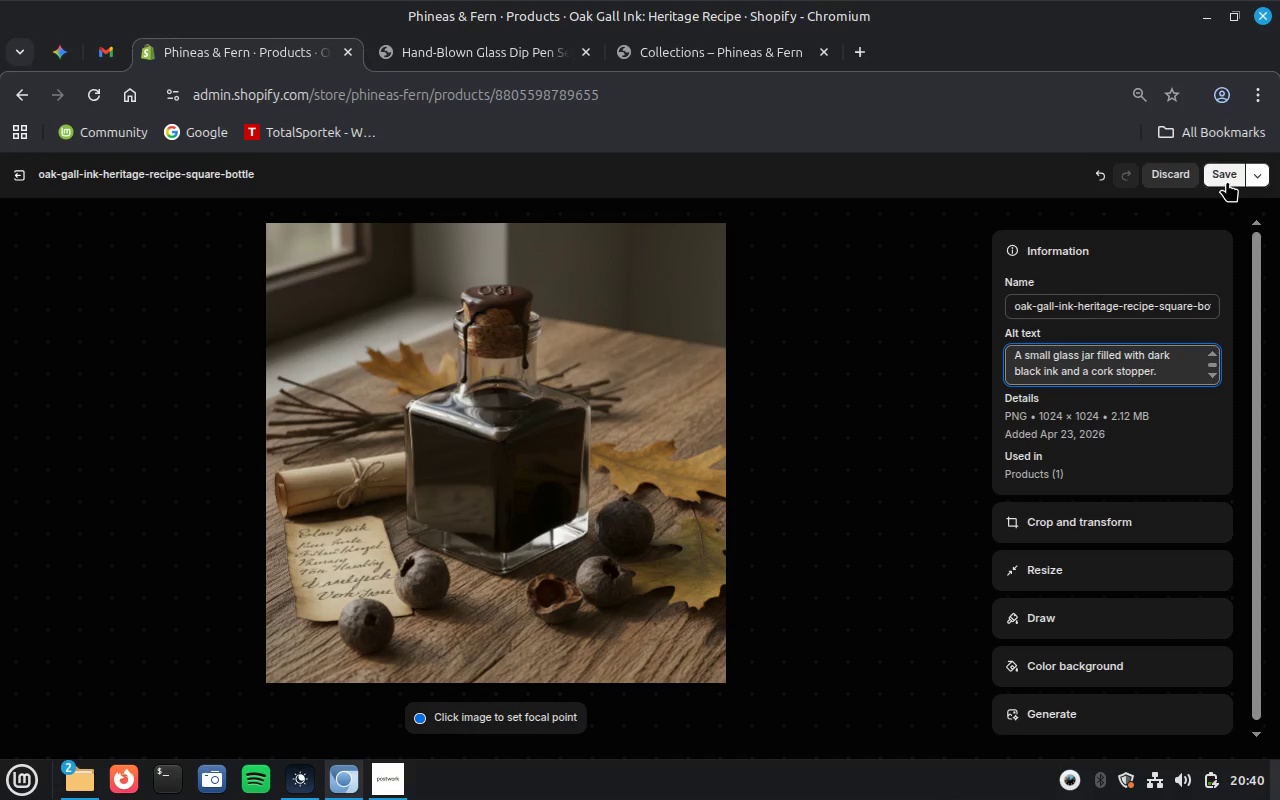 
left_click([1227, 181])
 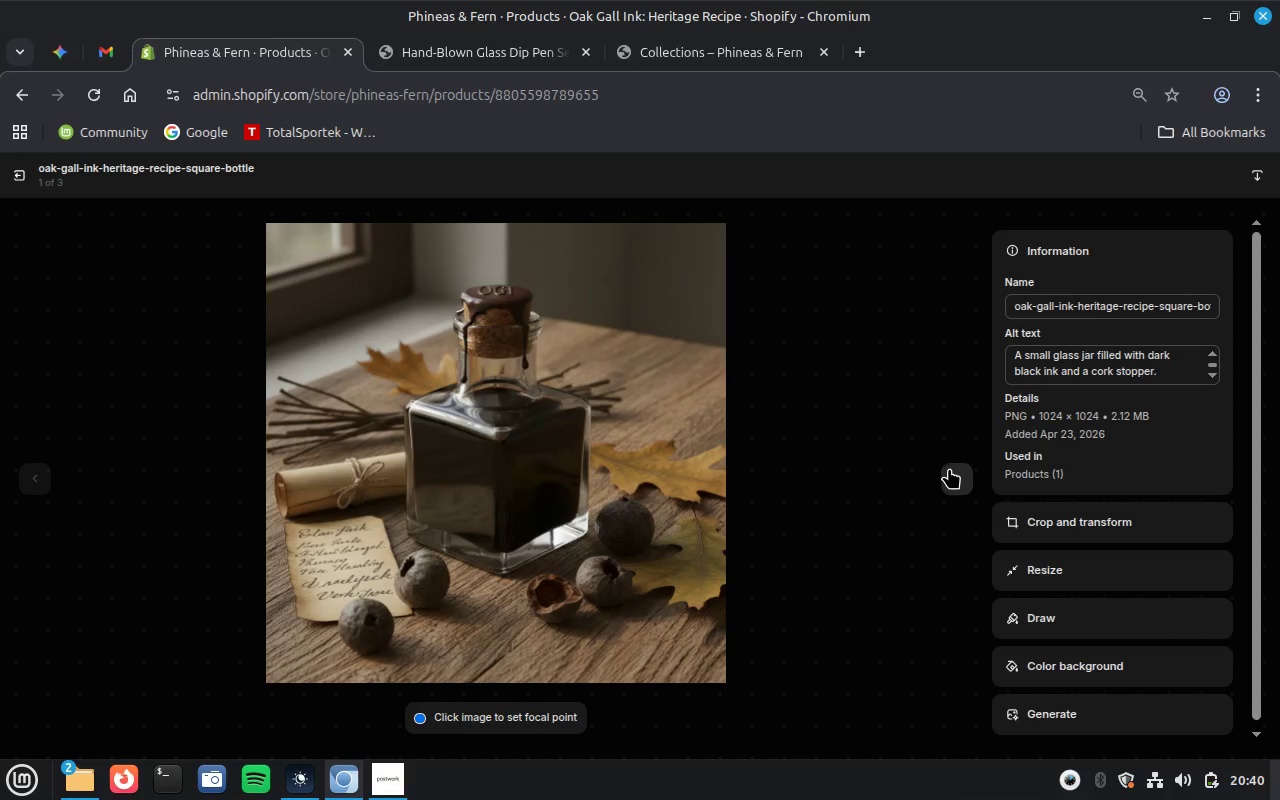 
left_click([953, 477])
 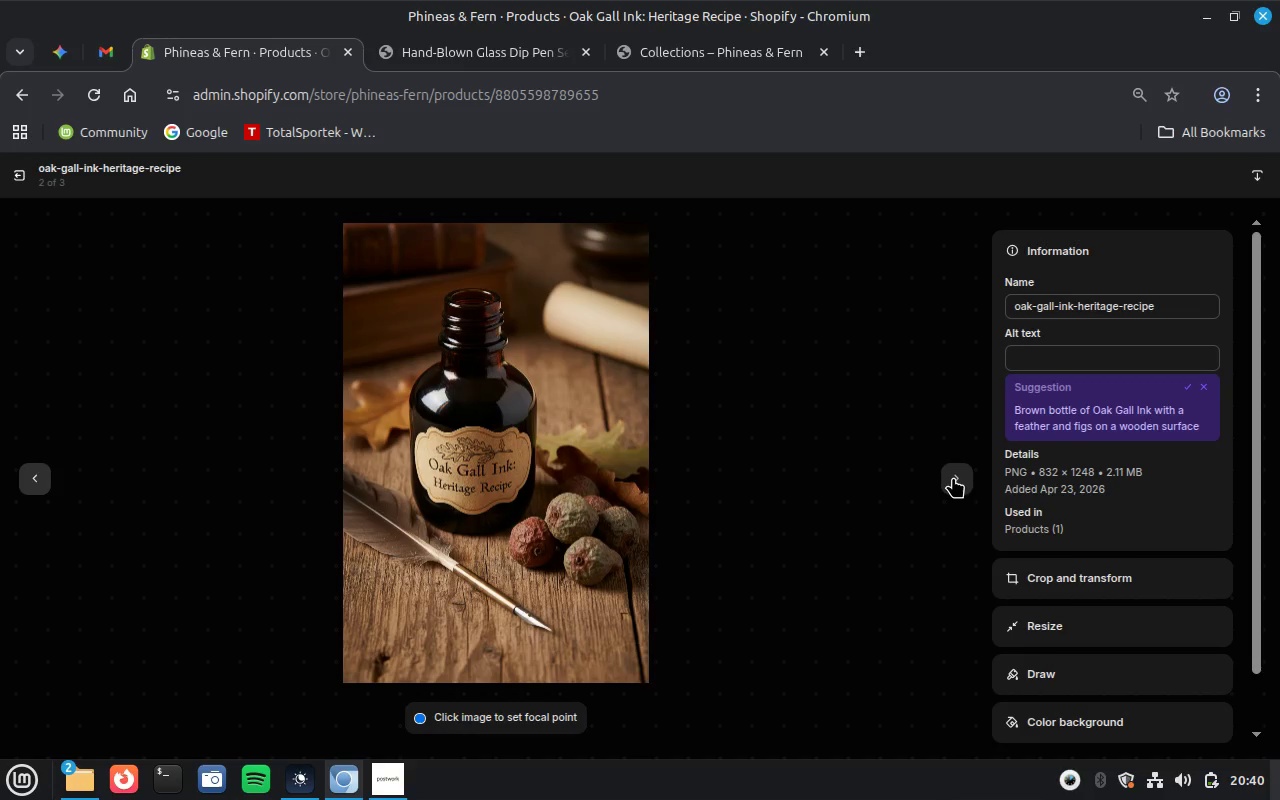 
wait(5.14)
 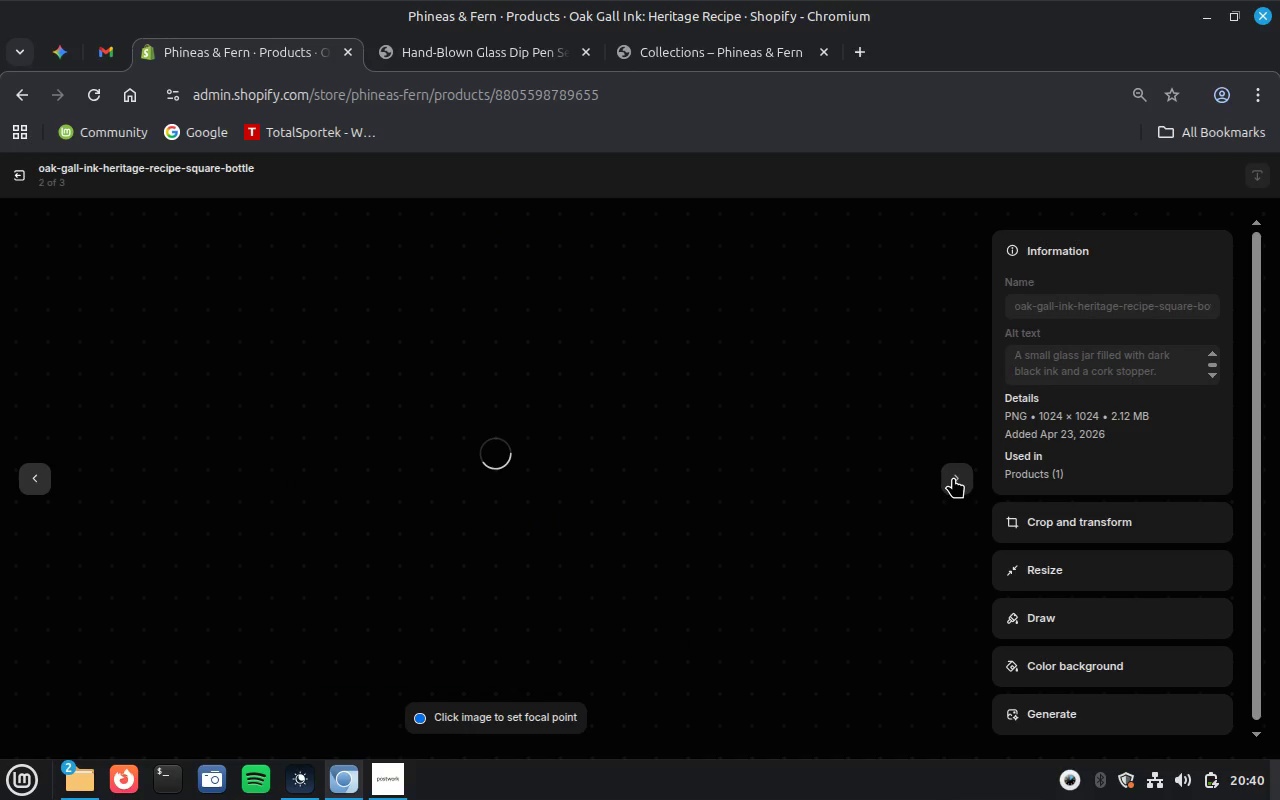 
left_click([1082, 366])
 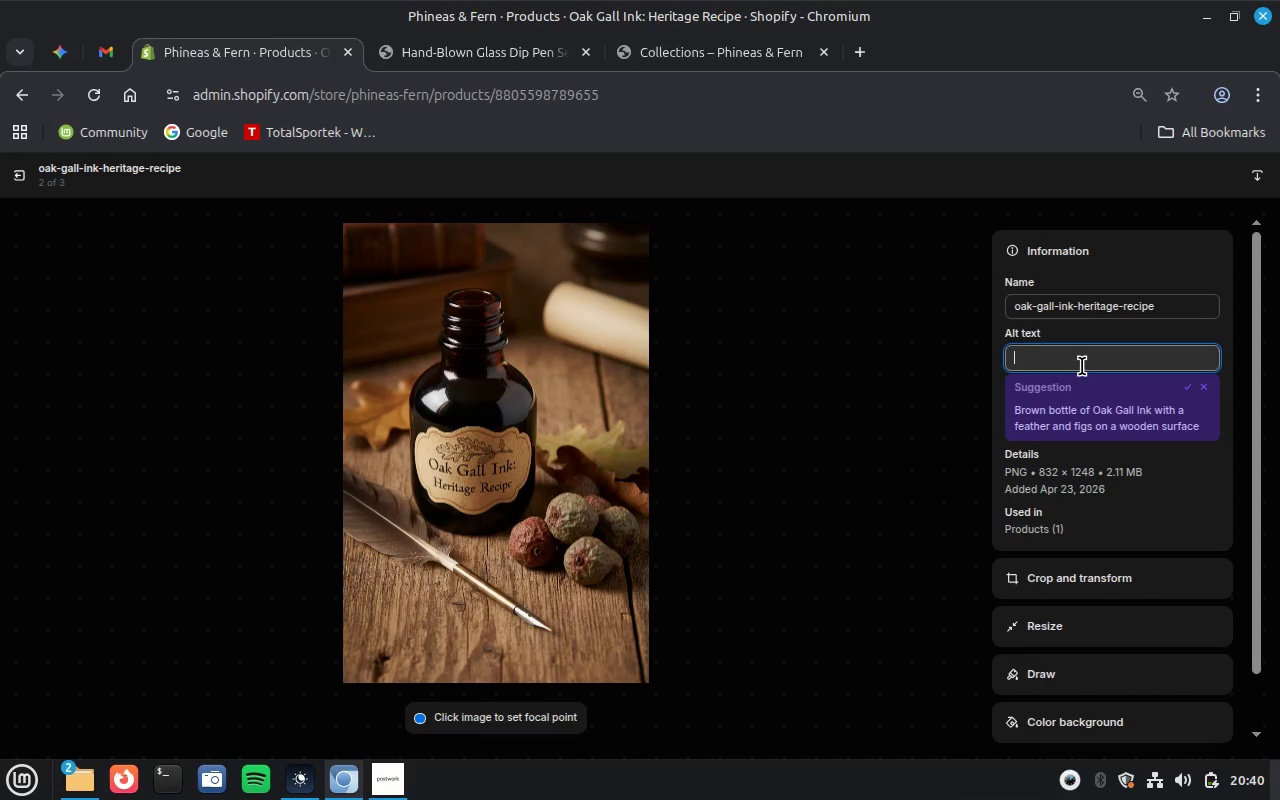 
key(Control+ControlLeft)
 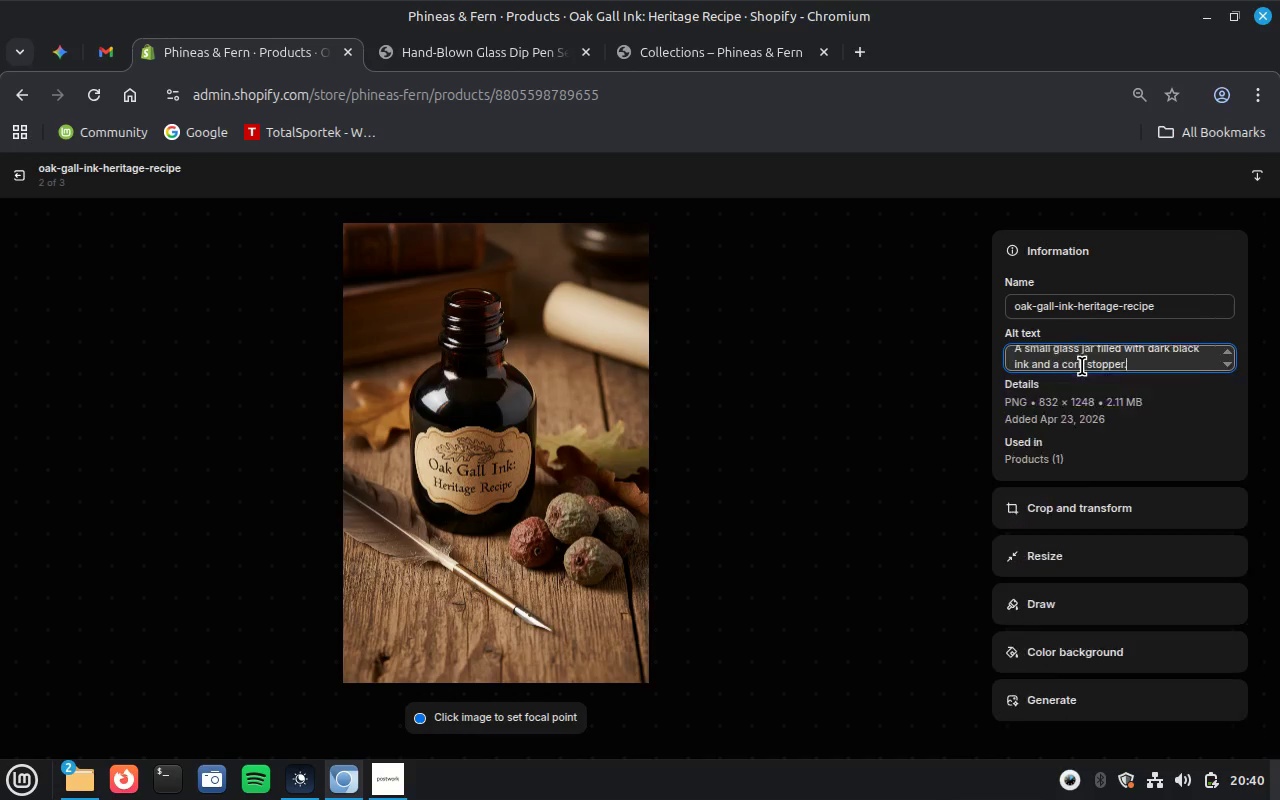 
key(Control+V)
 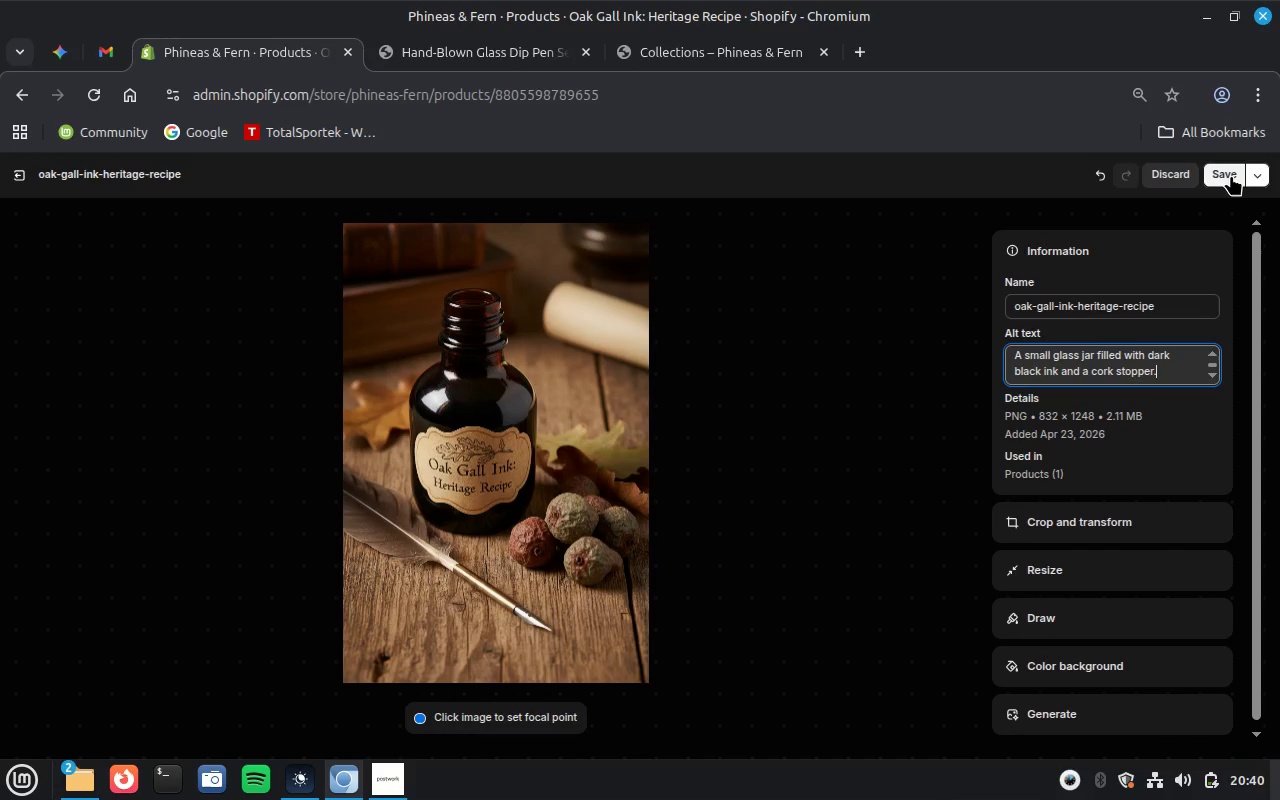 
left_click([1231, 175])
 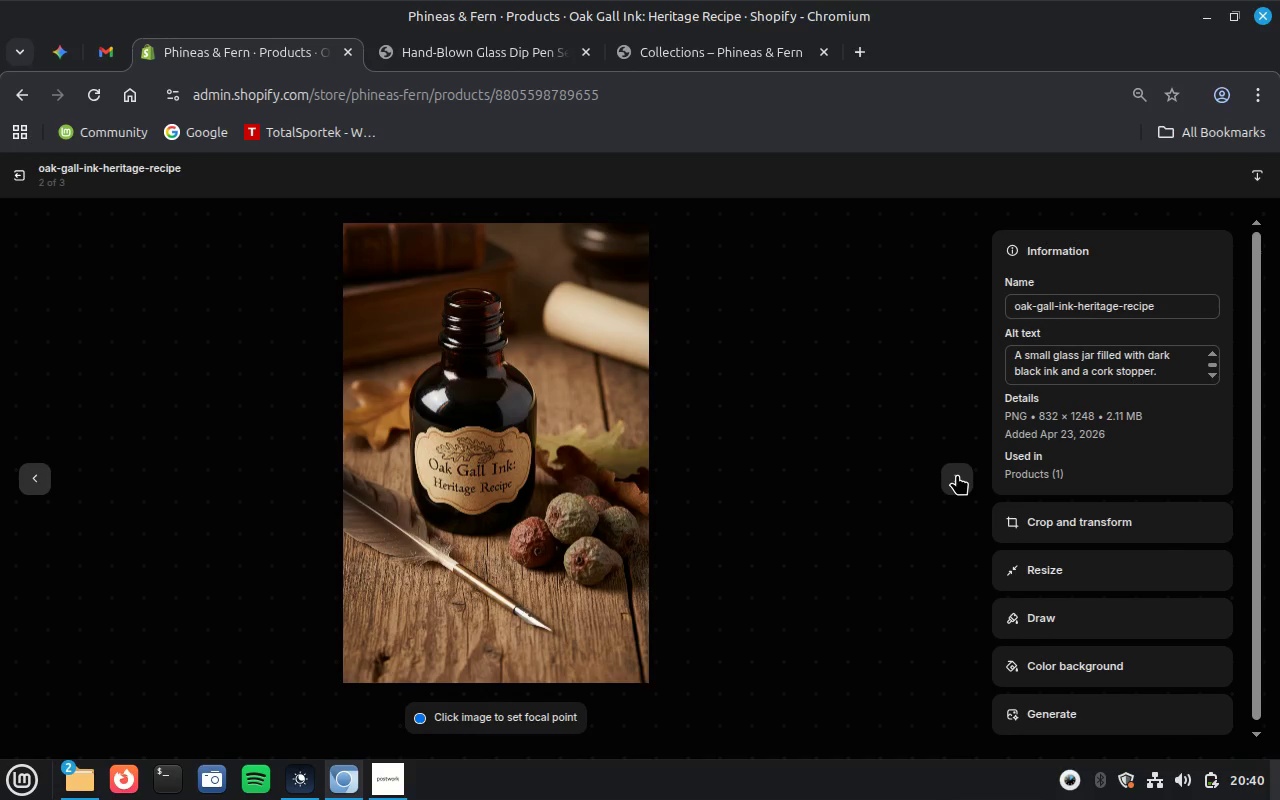 
left_click([957, 474])
 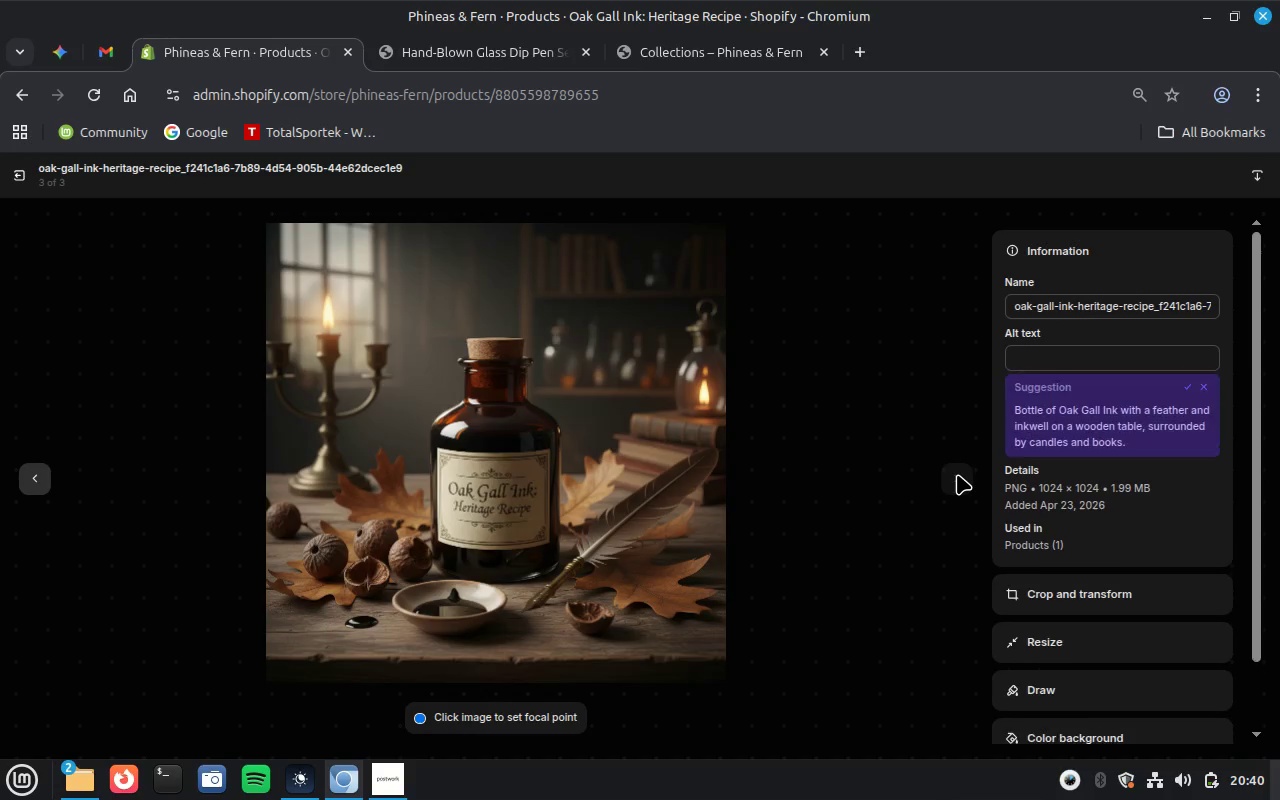 
wait(5.11)
 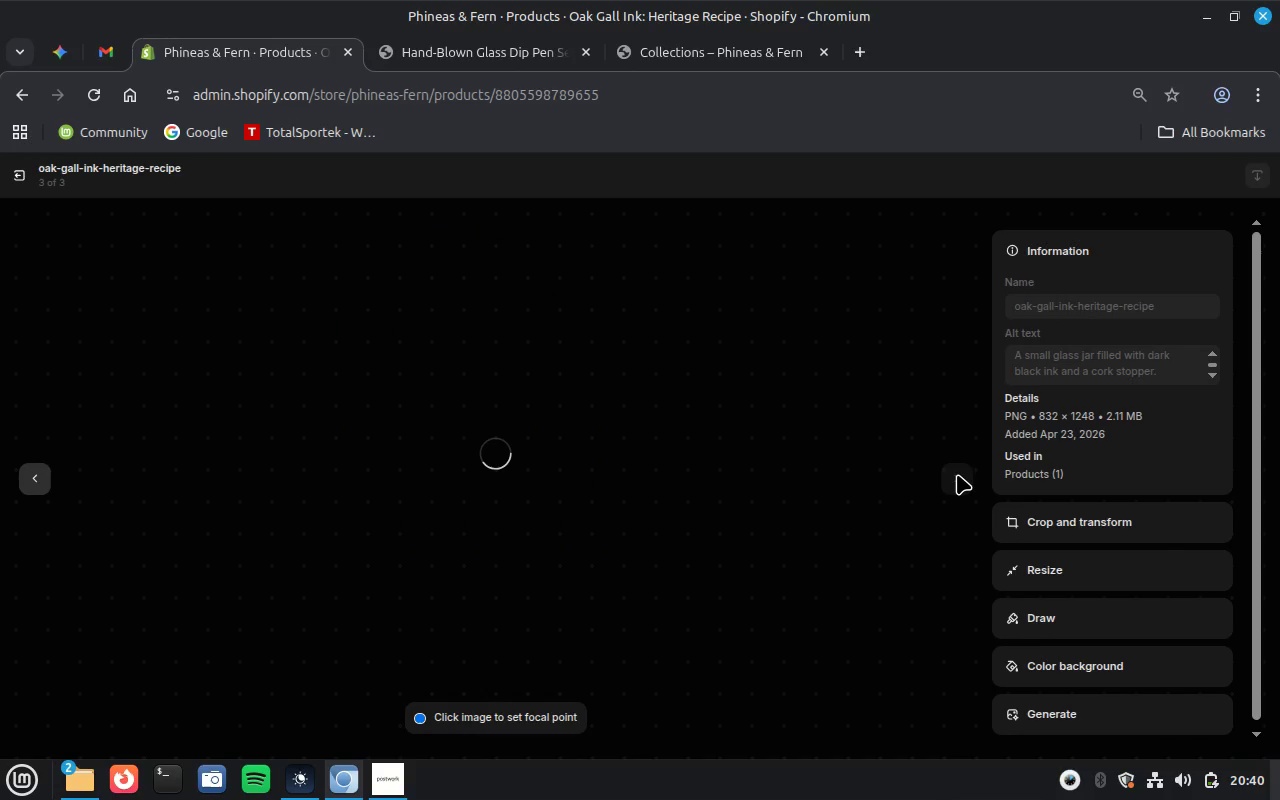 
left_click([1082, 357])
 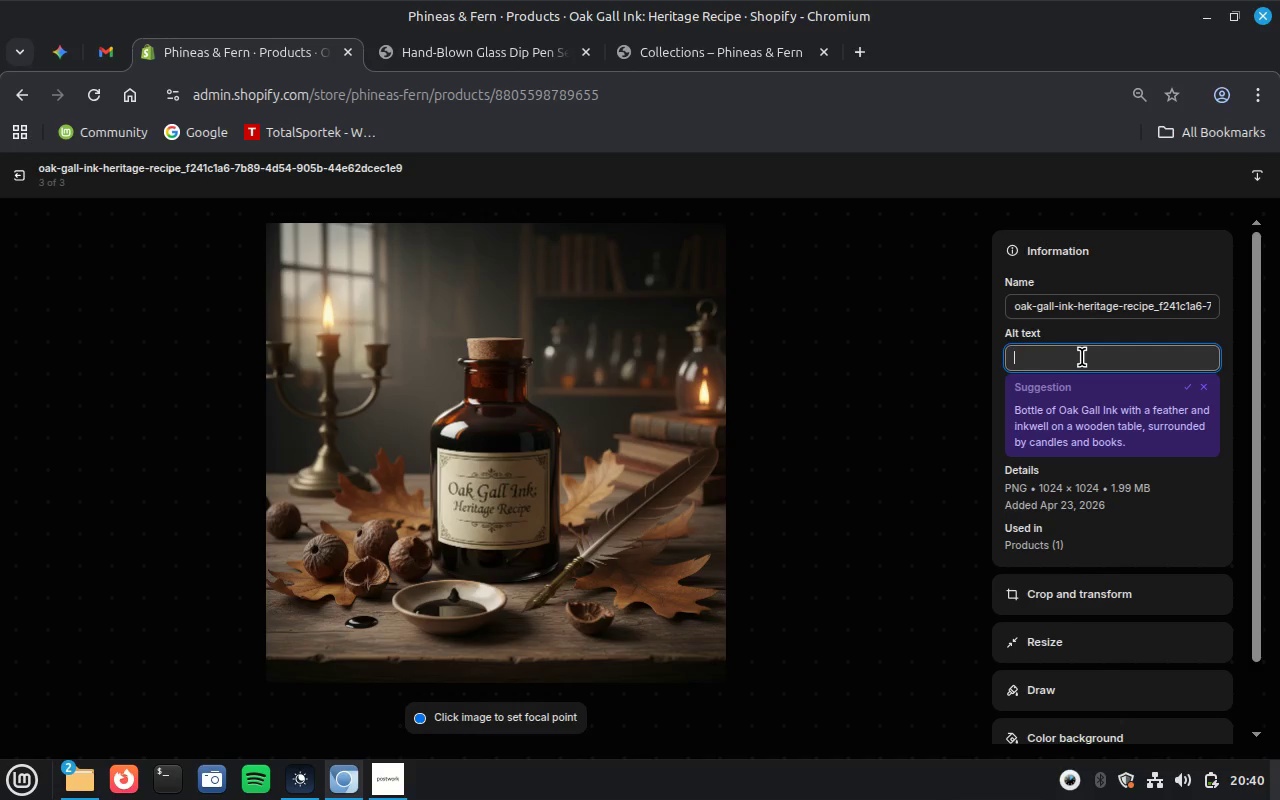 
key(Control+V)
 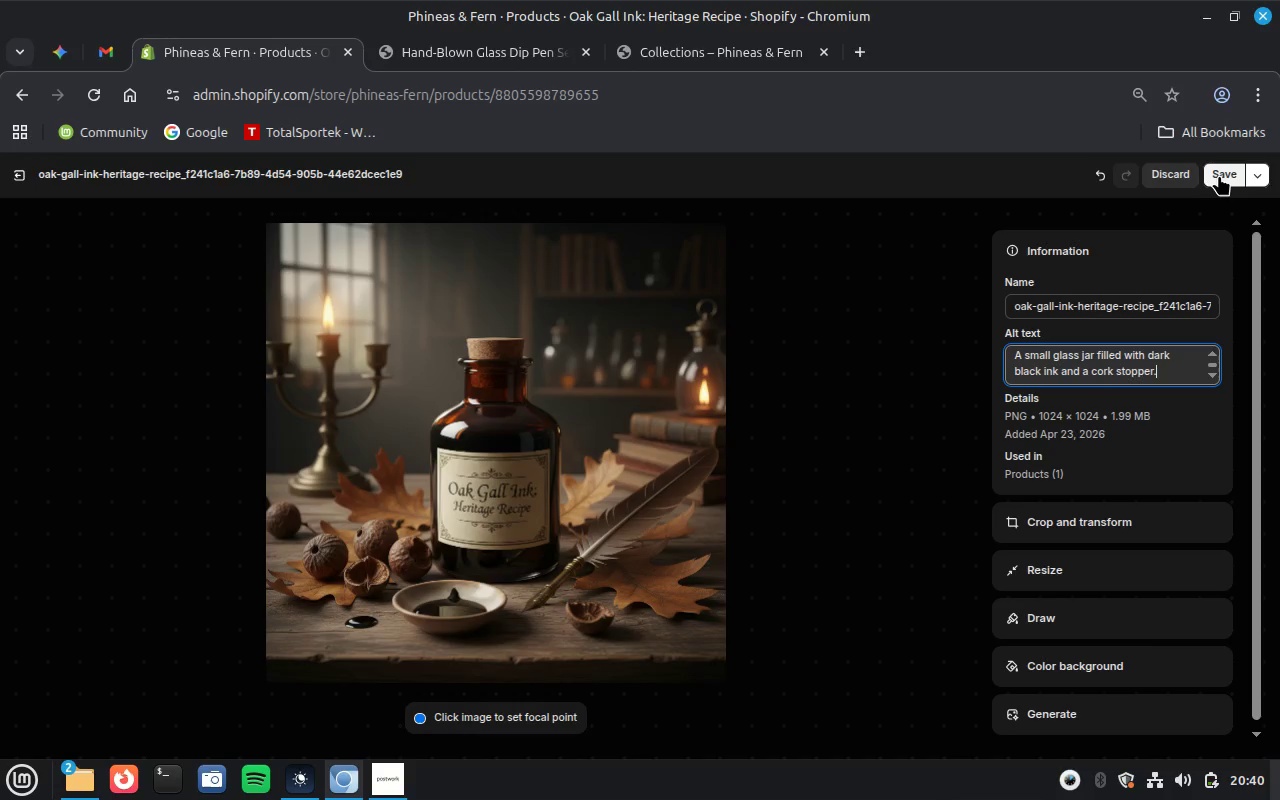 
left_click([1219, 175])
 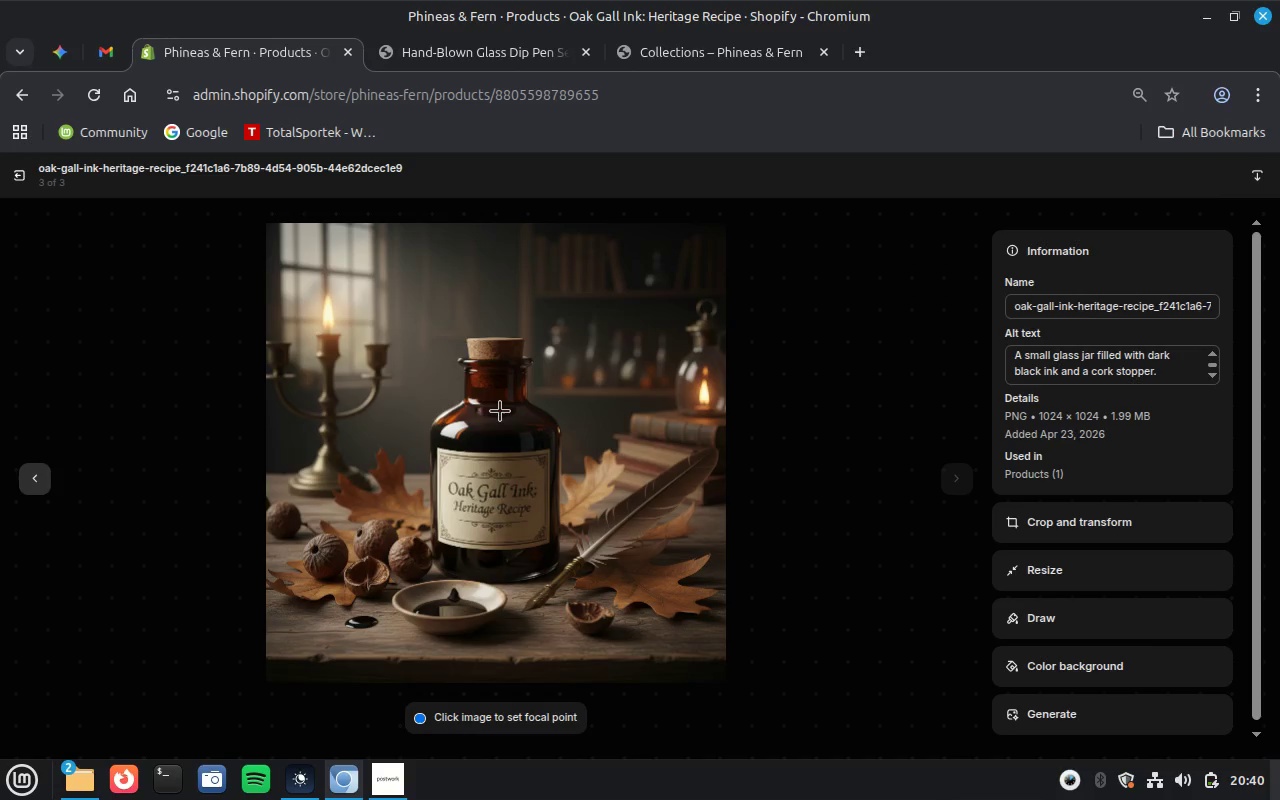 
wait(5.86)
 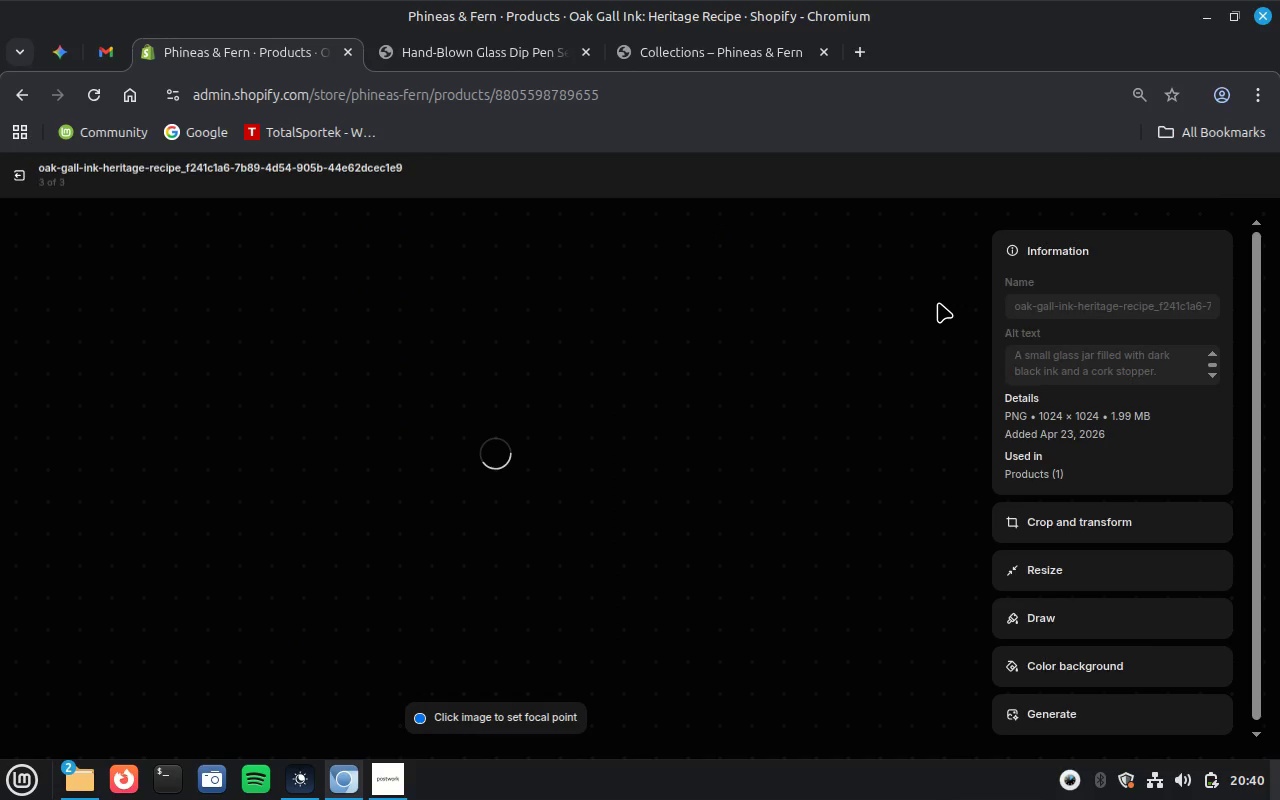 
left_click([18, 167])
 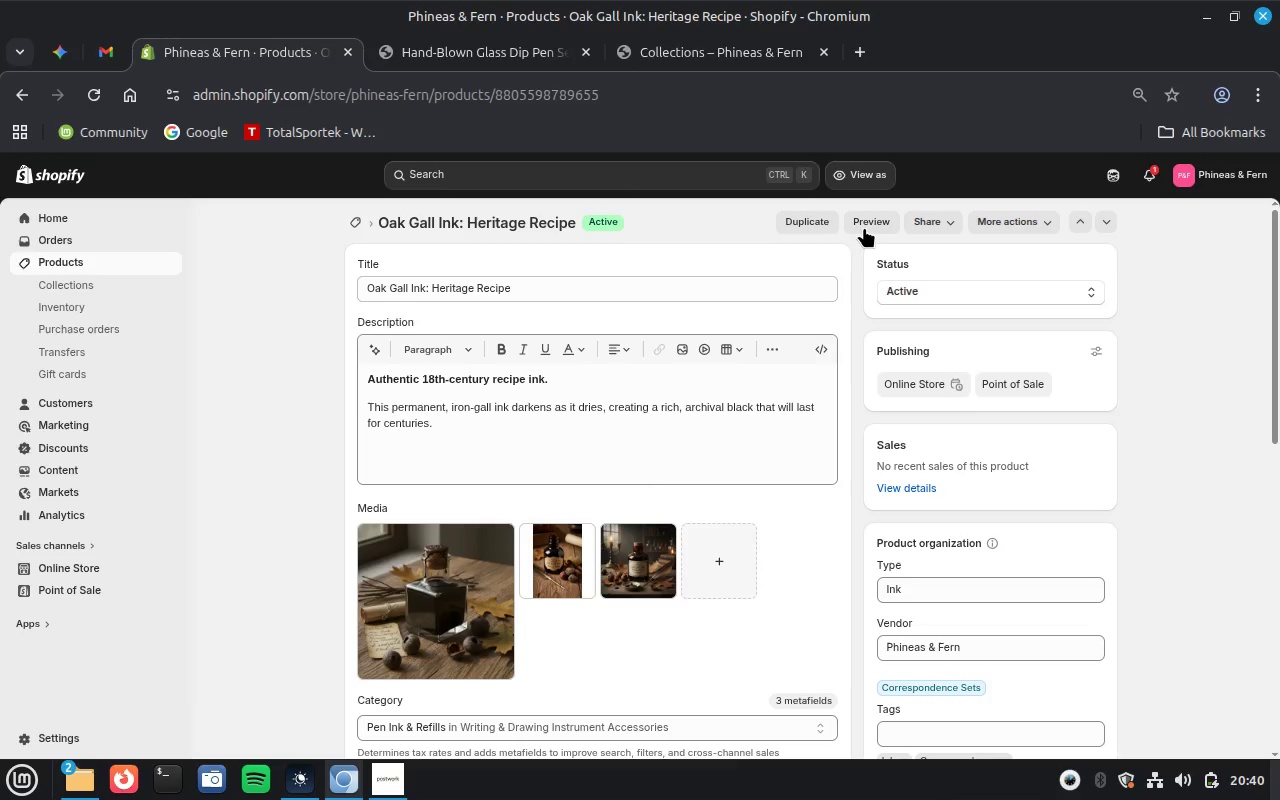 
left_click([868, 222])
 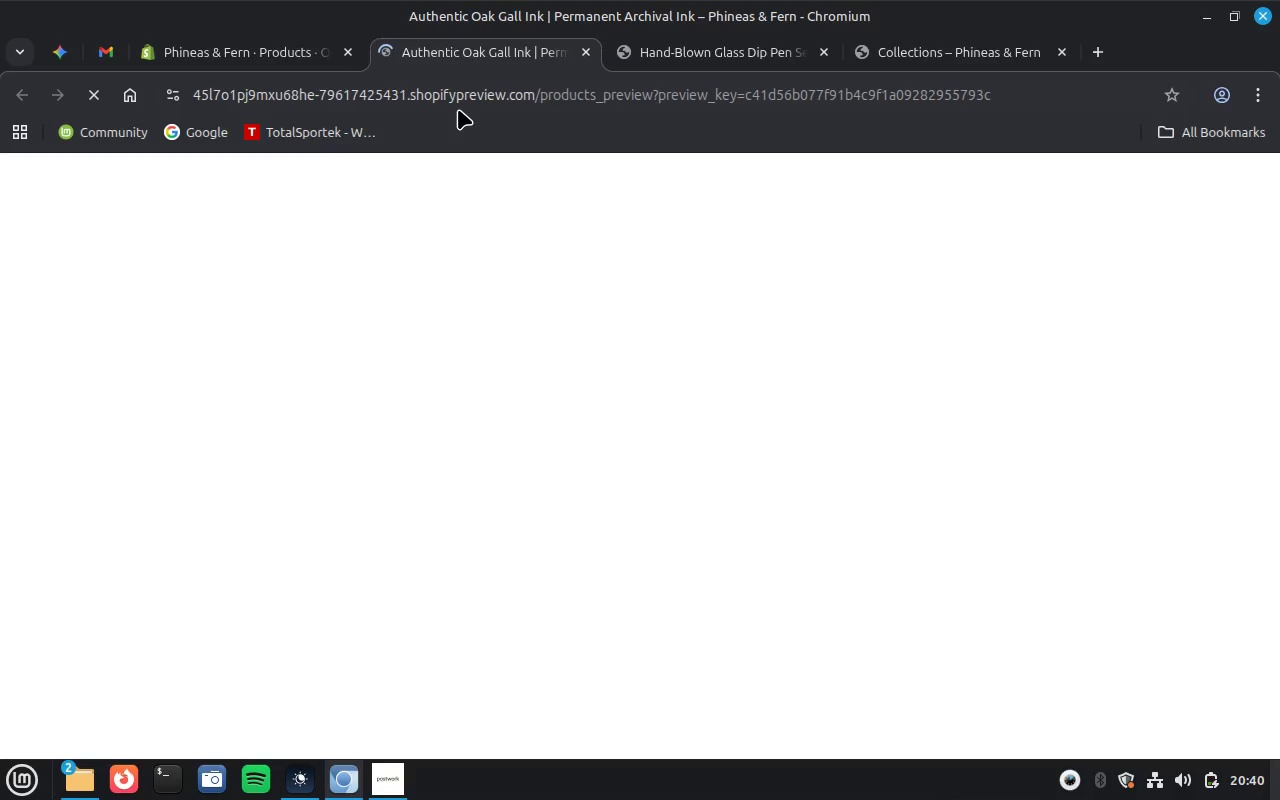 
left_click([225, 47])
 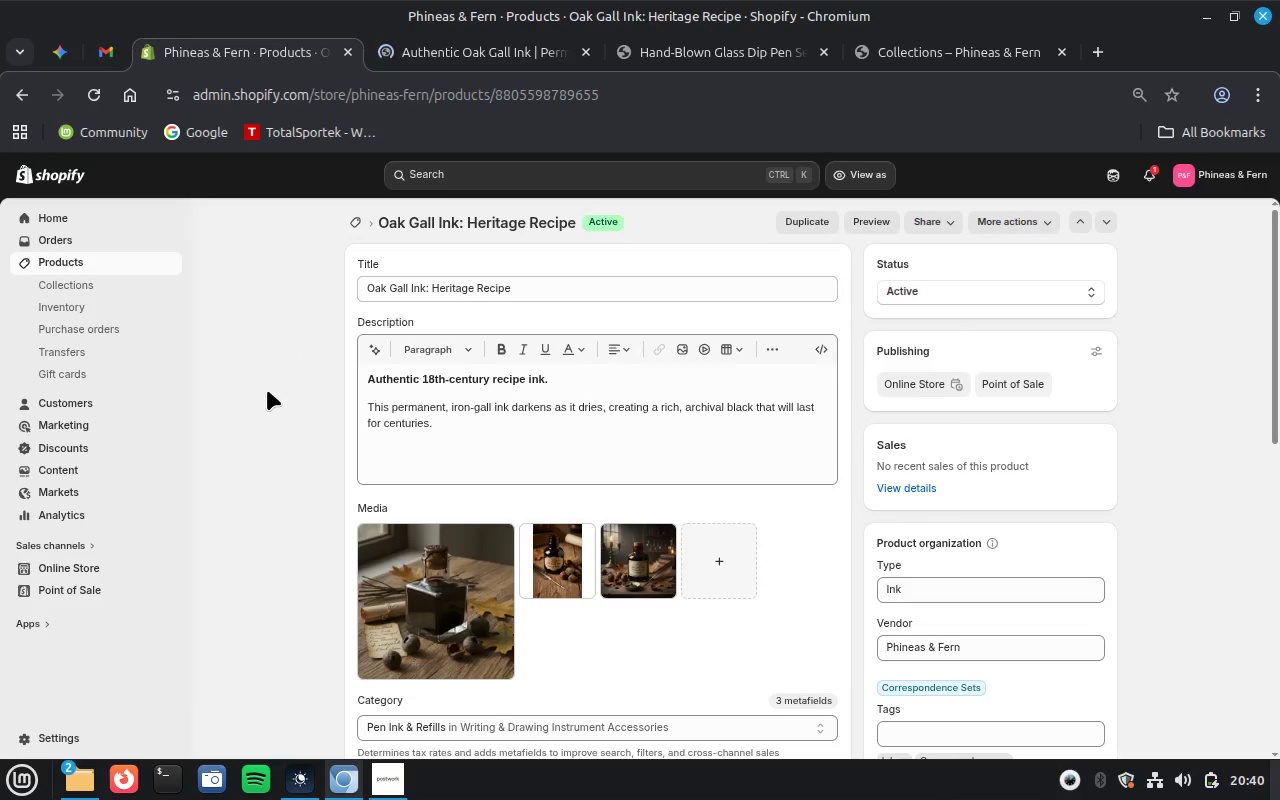 
scroll: coordinate [267, 390], scroll_direction: down, amount: 1.0
 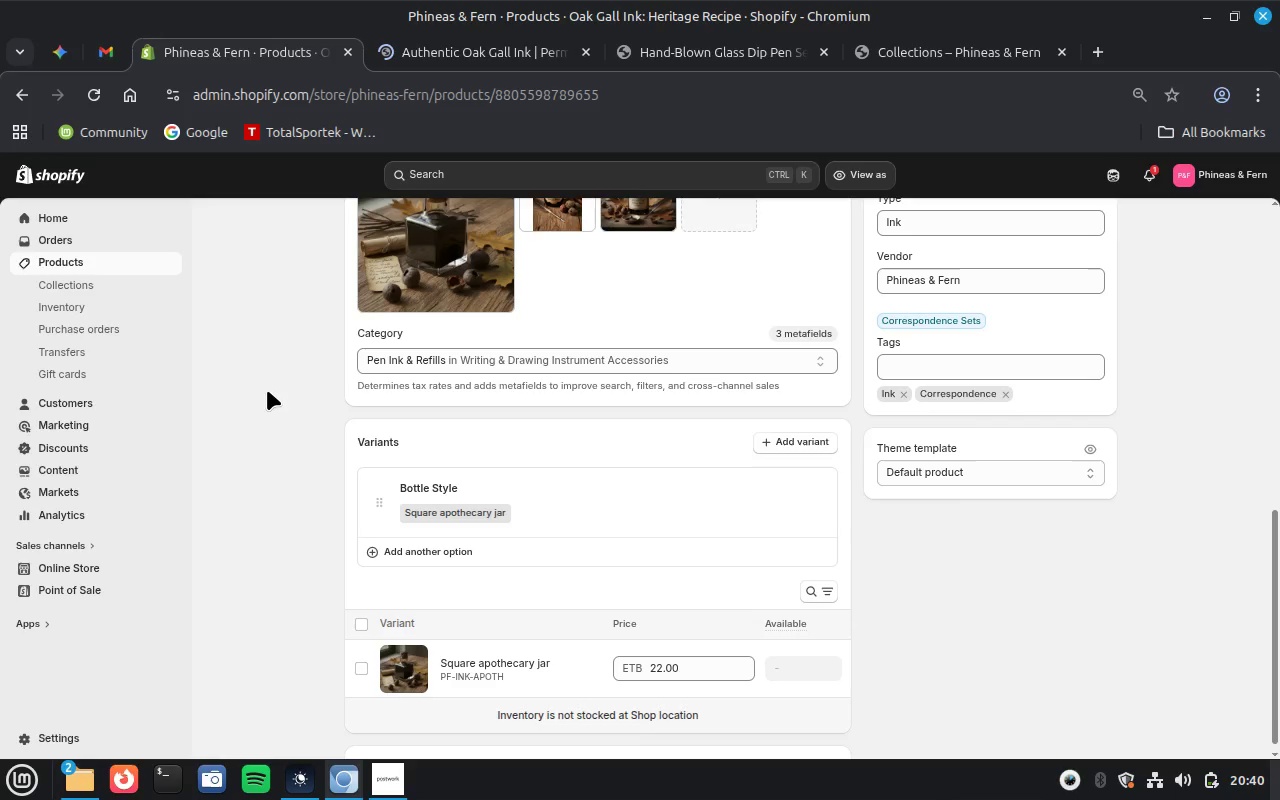 
scroll: coordinate [267, 390], scroll_direction: up, amount: 11.0
 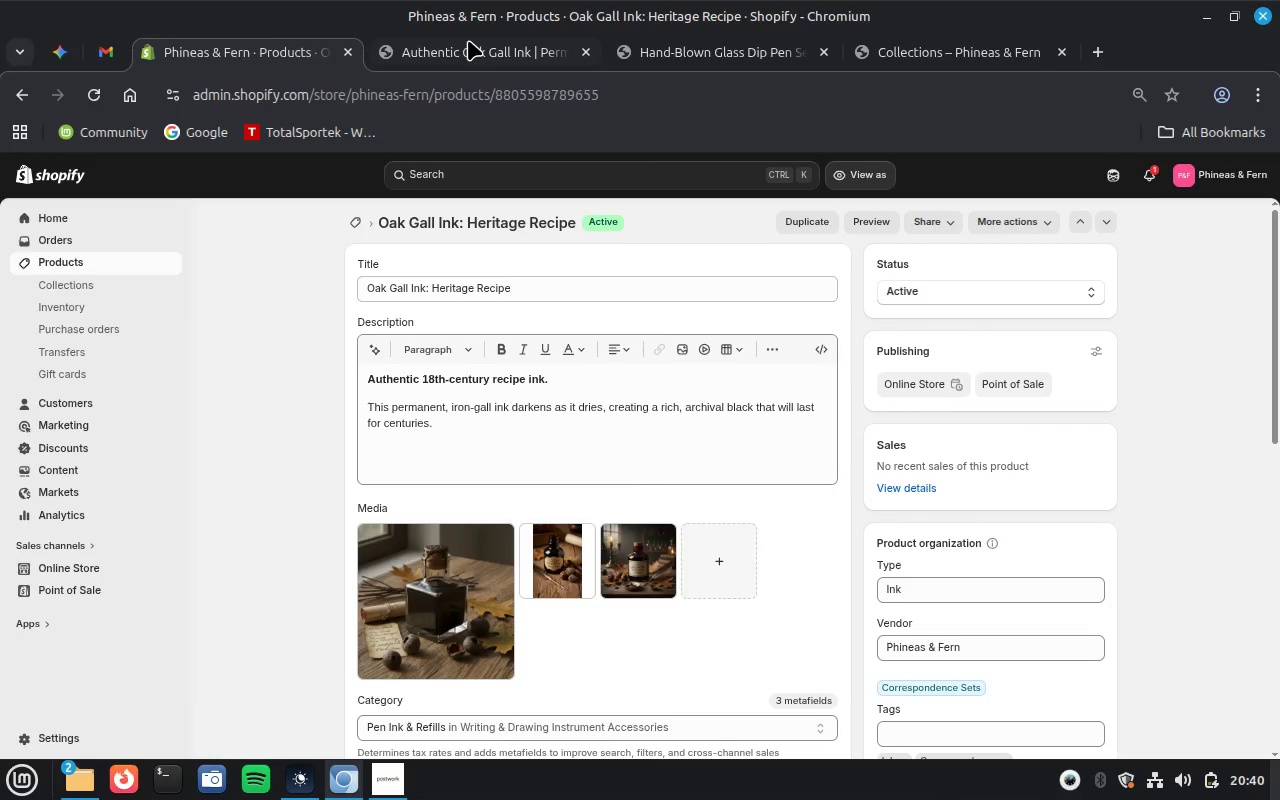 
left_click([468, 40])
 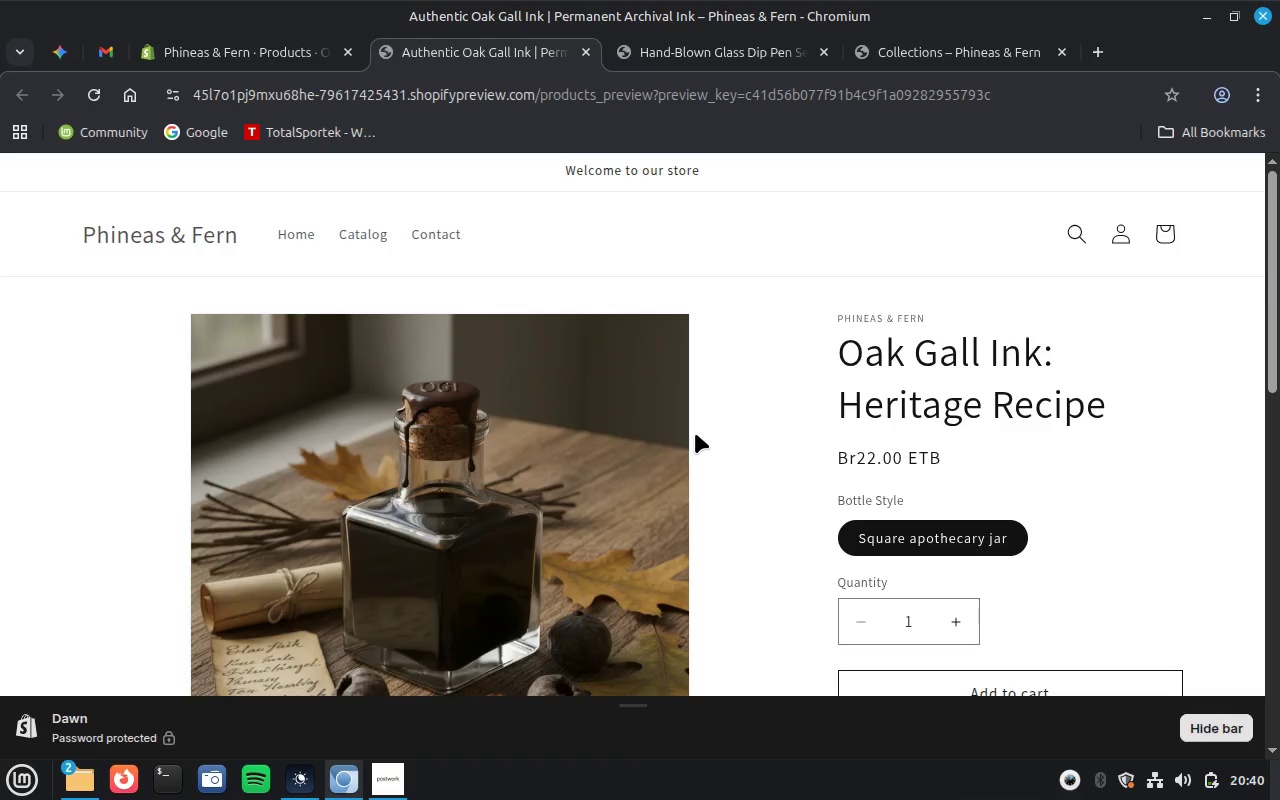 
scroll: coordinate [695, 433], scroll_direction: down, amount: 3.0
 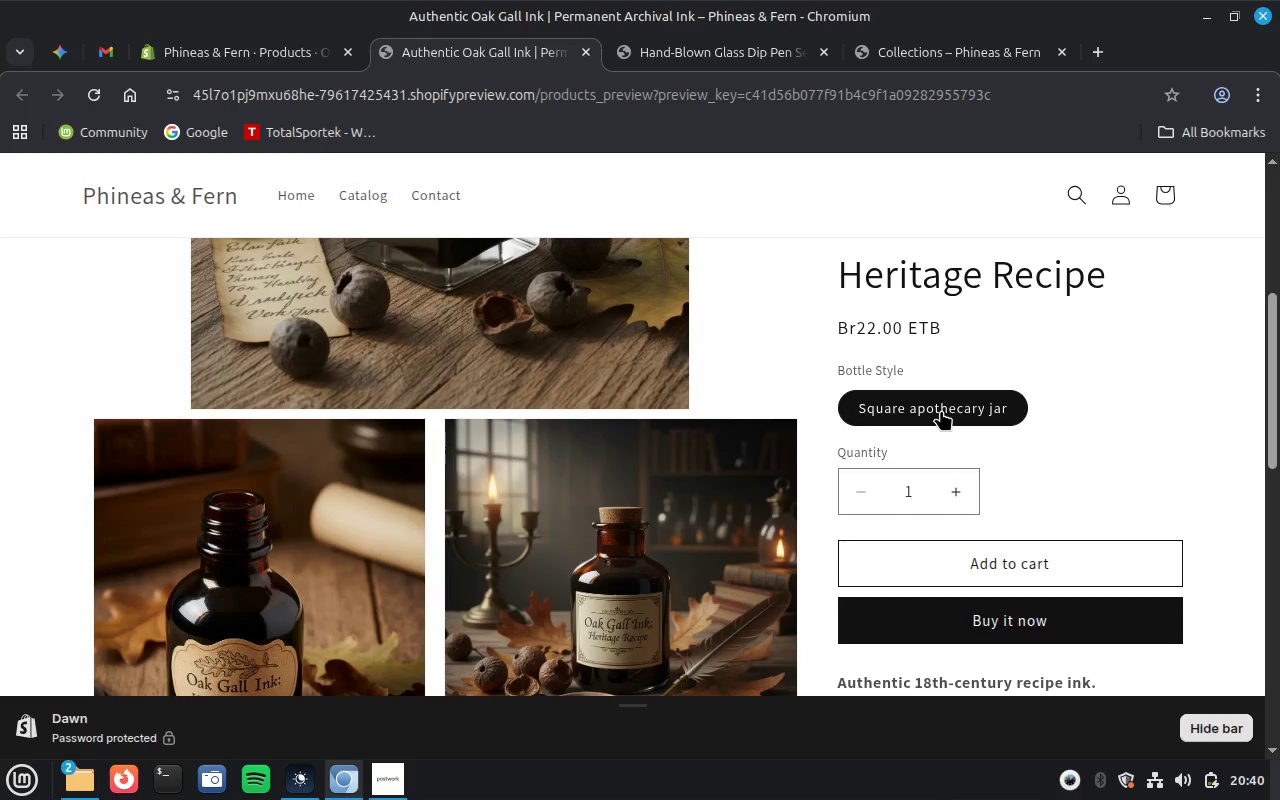 
left_click([941, 410])
 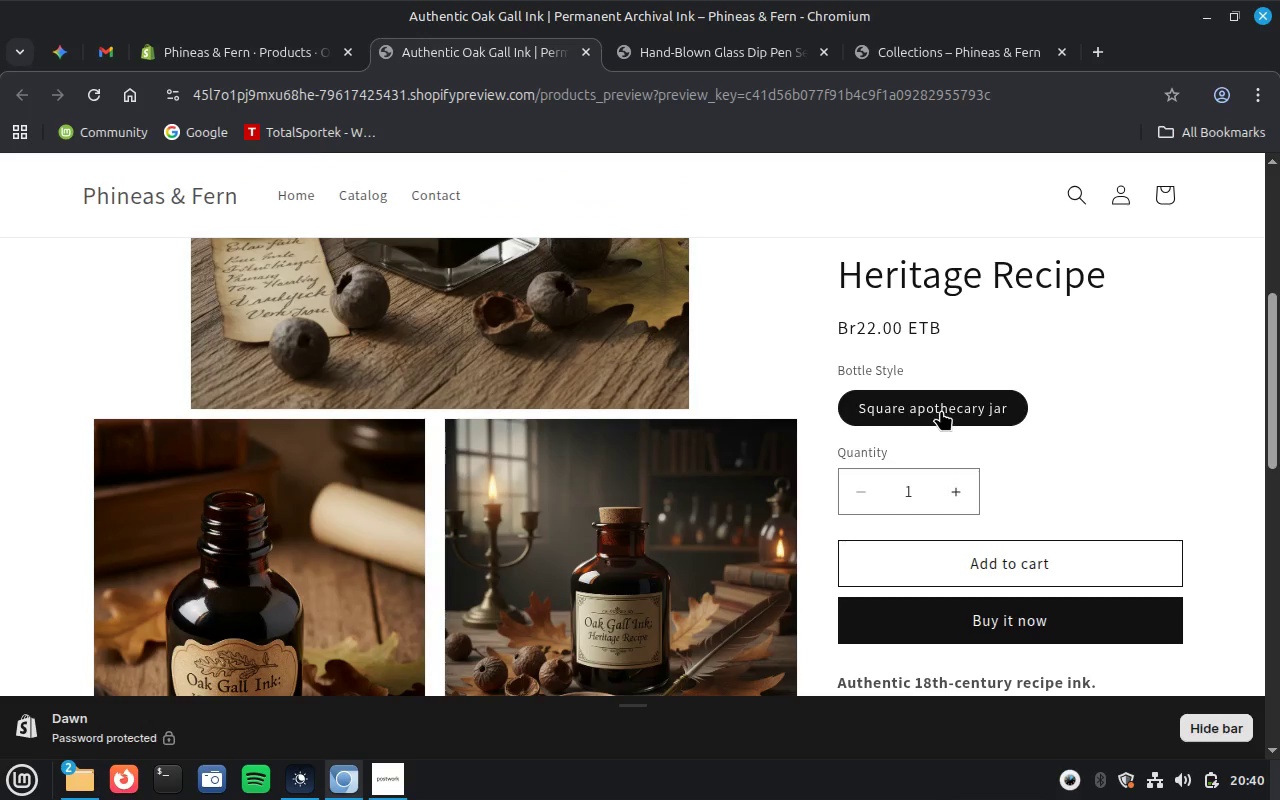 
left_click([941, 410])
 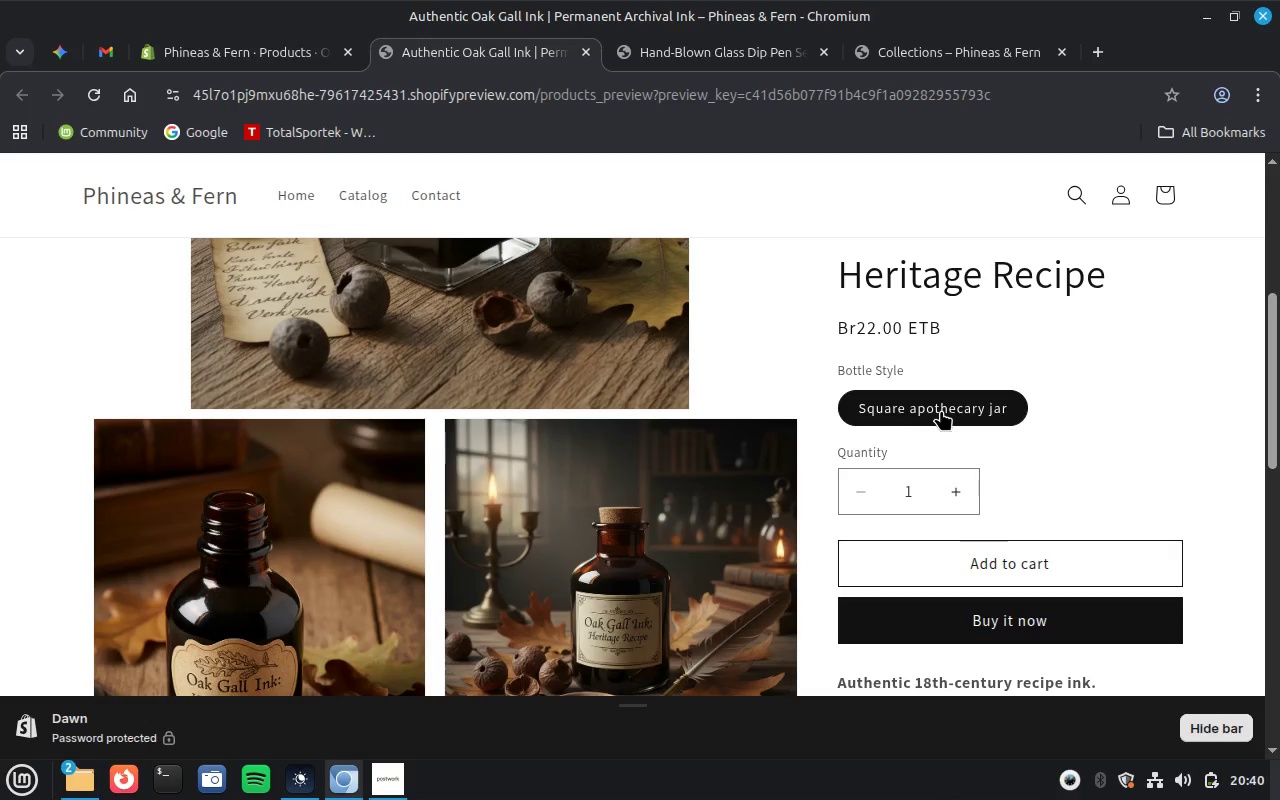 
left_click([941, 410])
 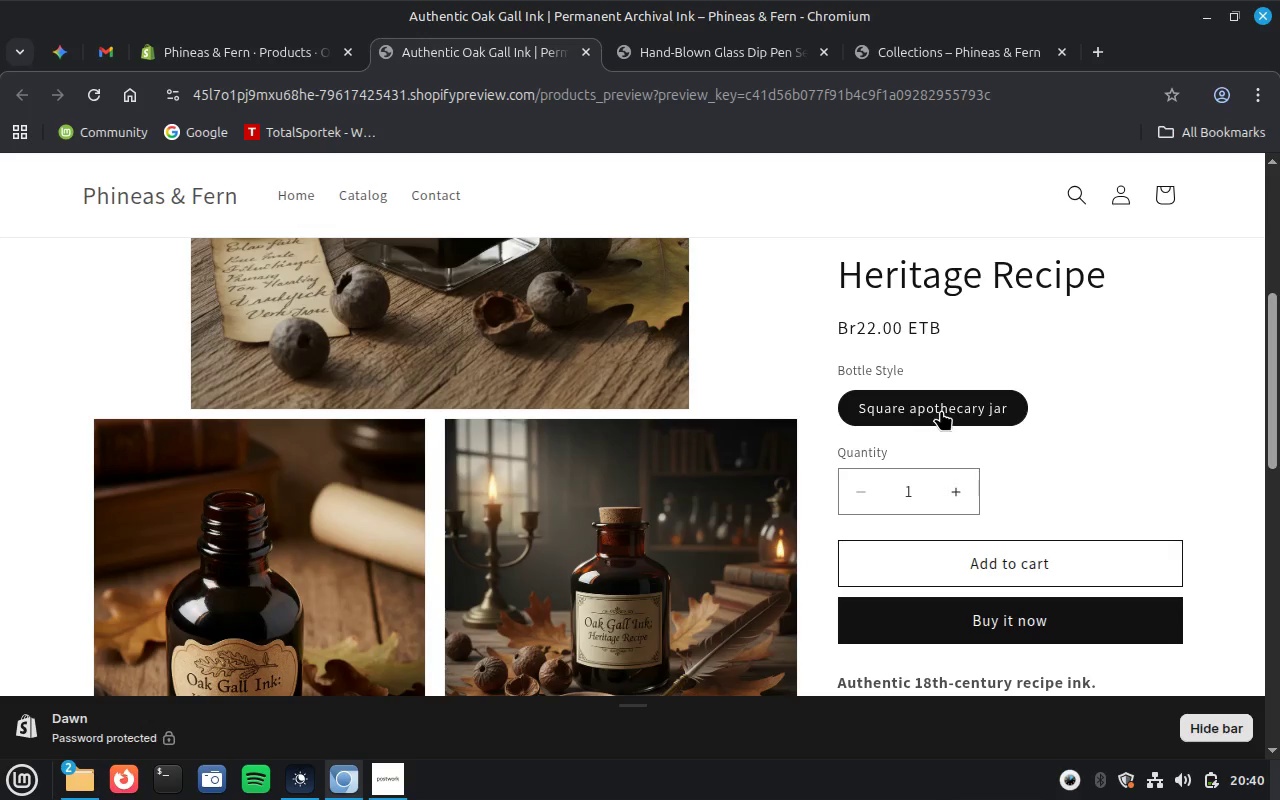 
left_click([941, 410])
 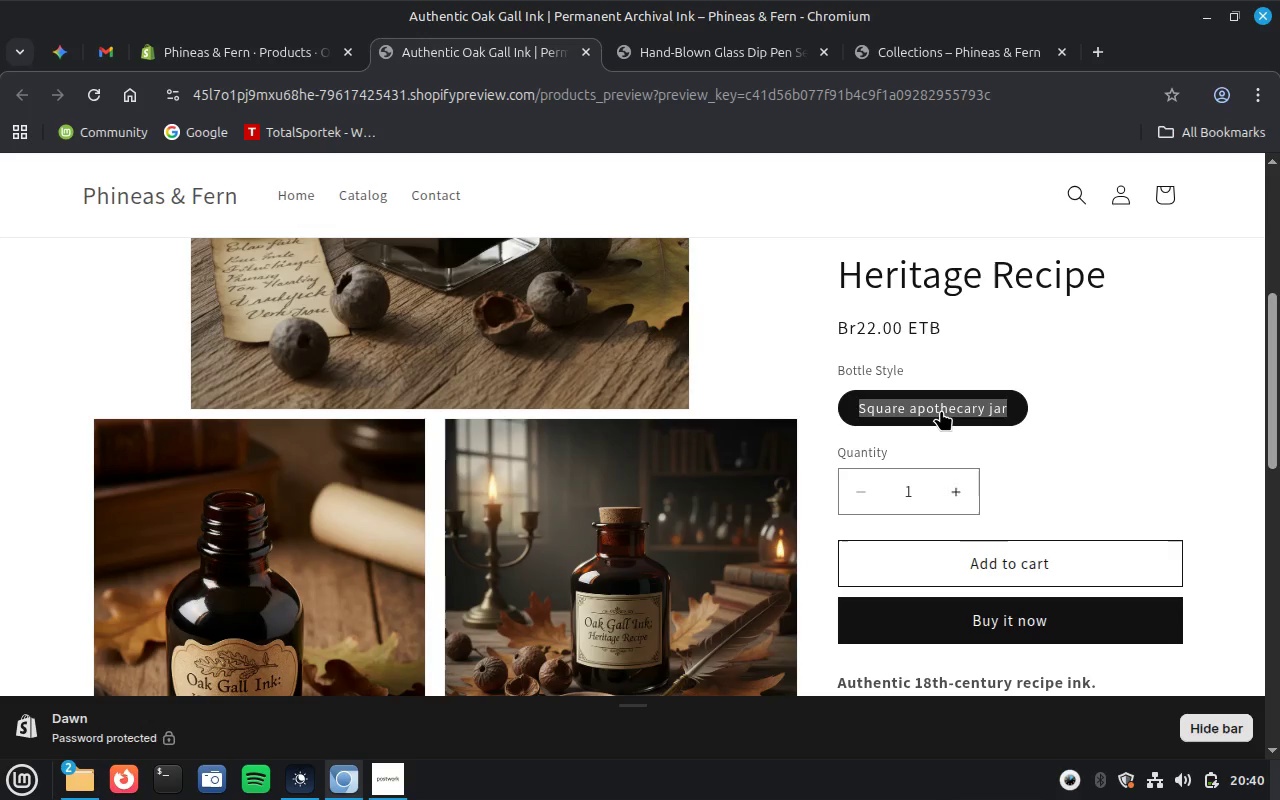 
left_click([941, 410])
 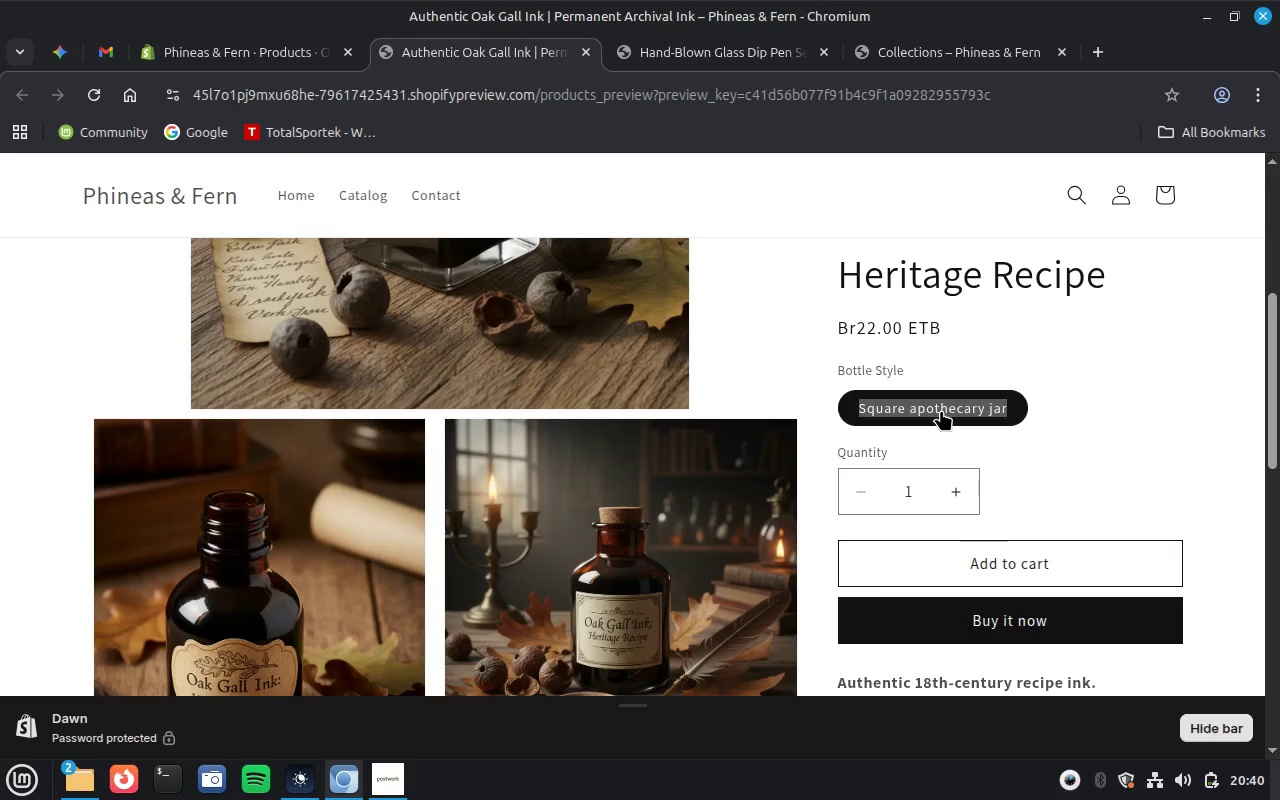 
left_click([941, 410])
 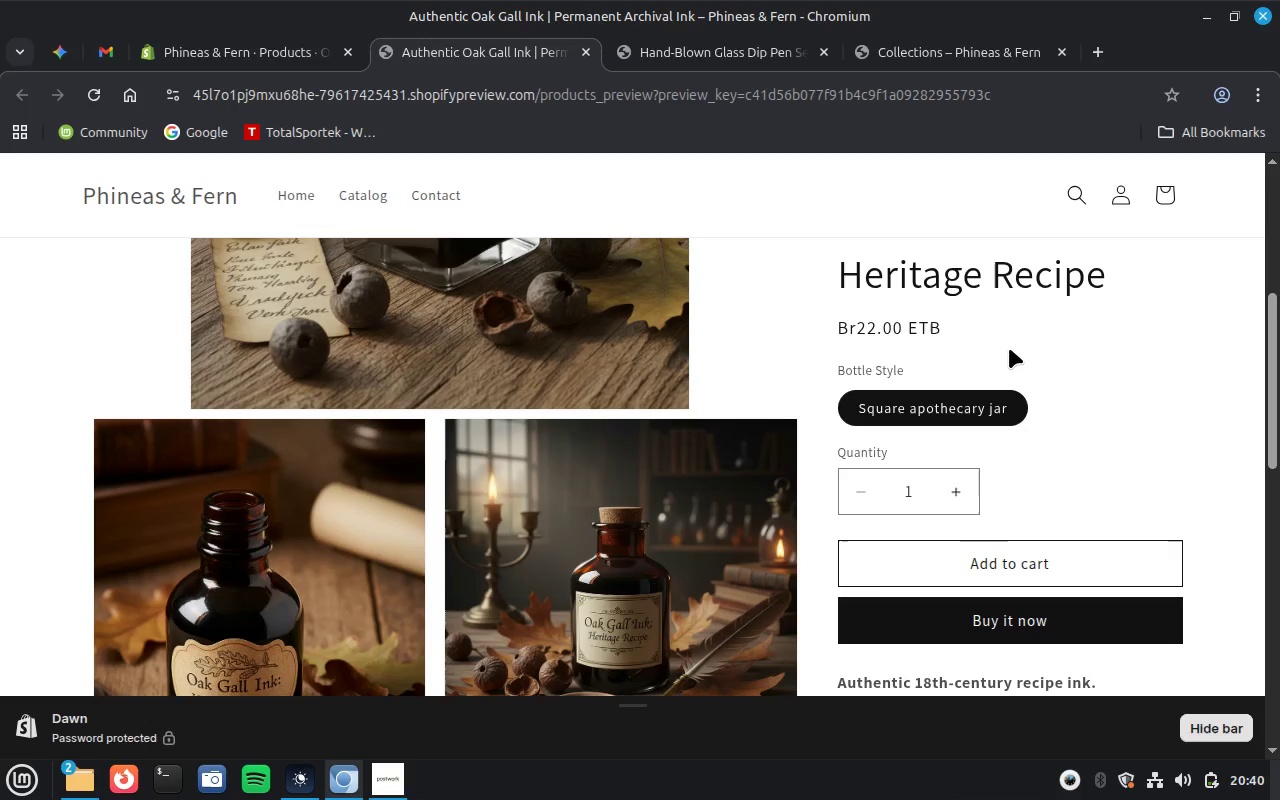 
left_click([1009, 348])
 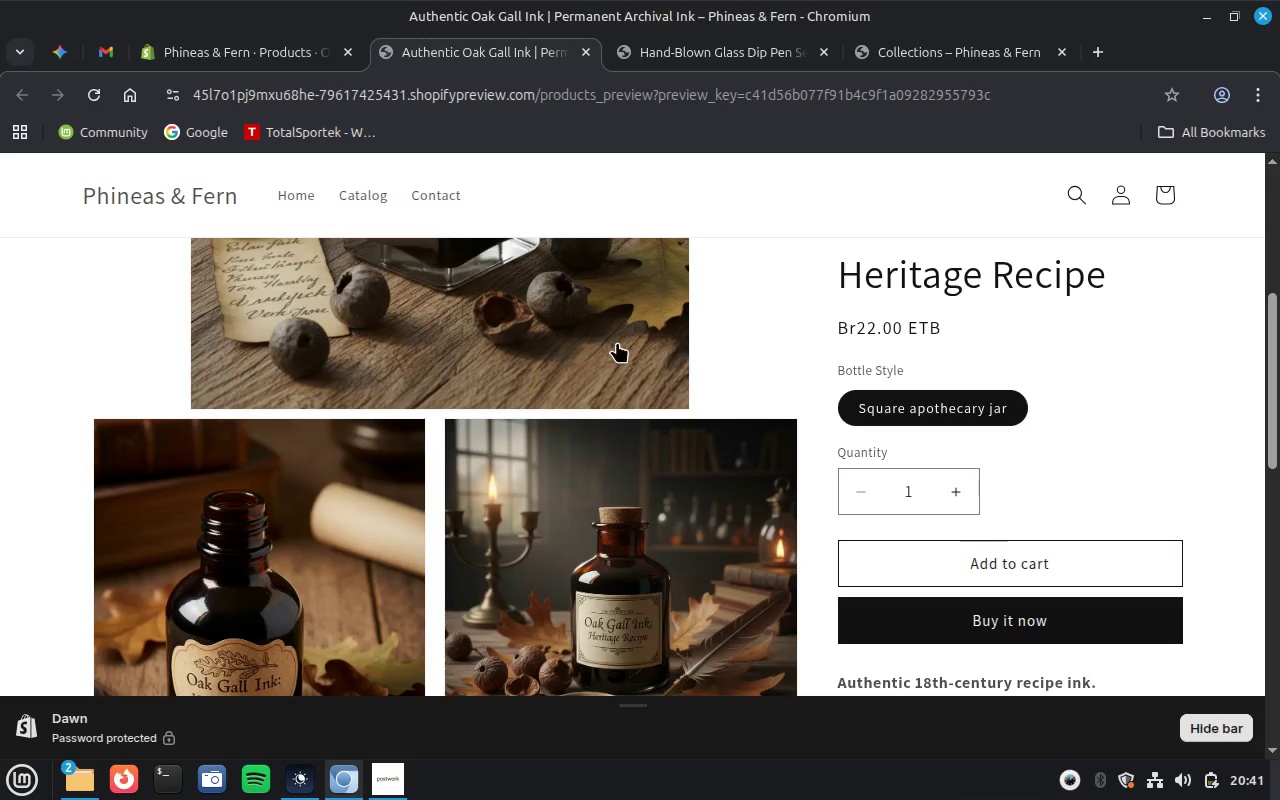 
scroll: coordinate [617, 342], scroll_direction: up, amount: 12.0
 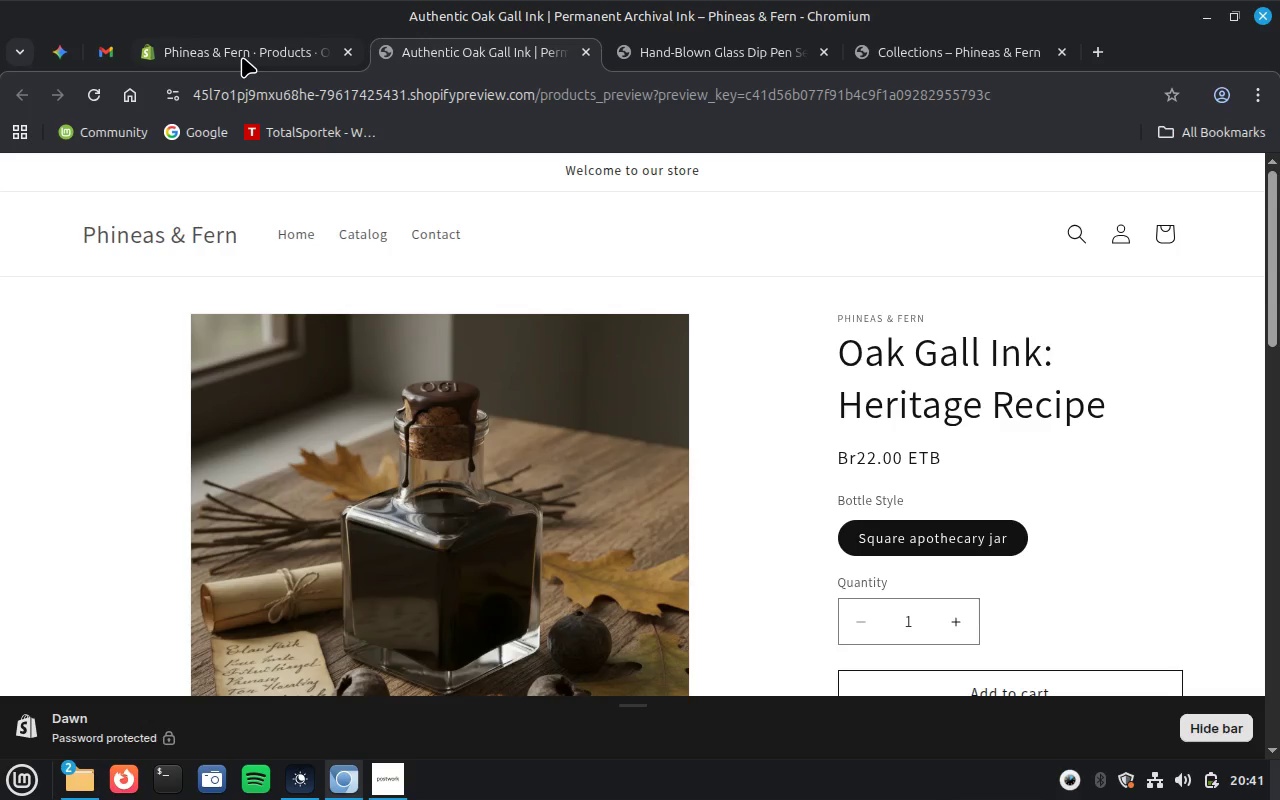 
left_click([242, 57])
 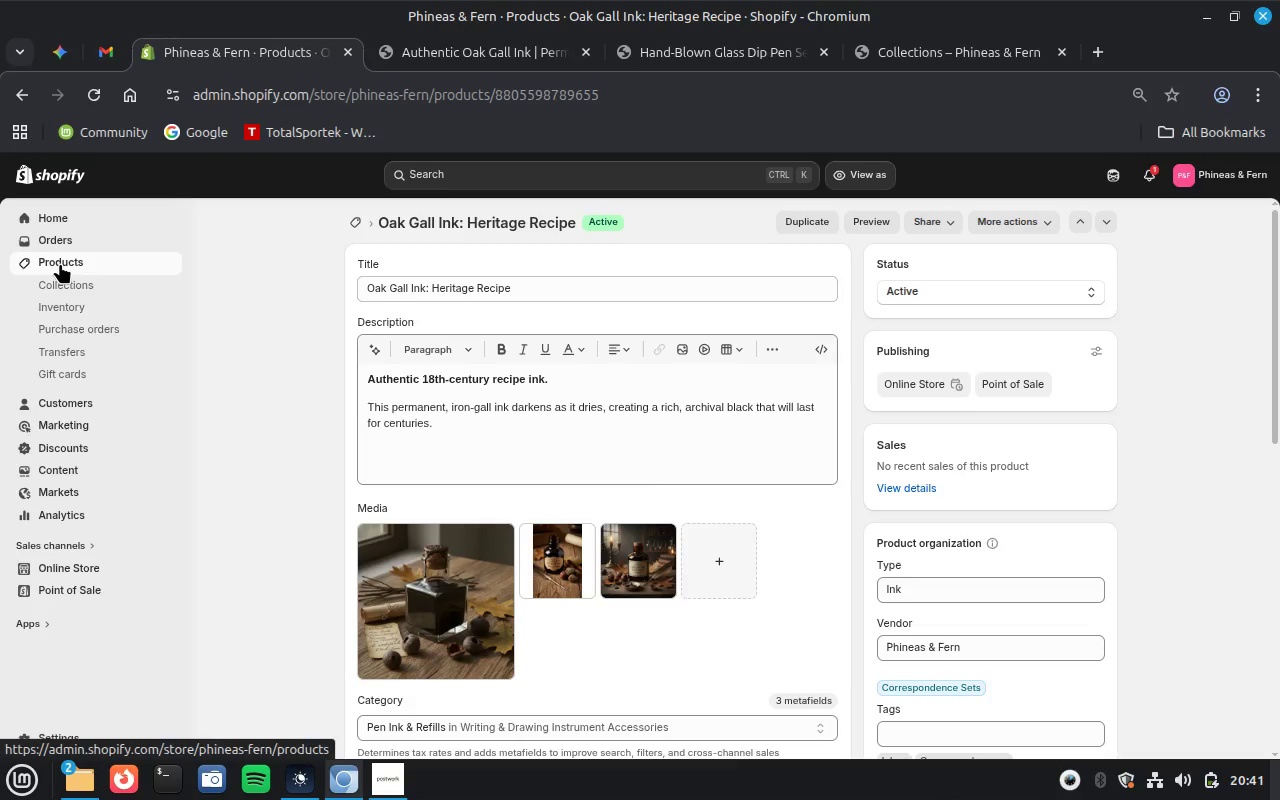 
left_click([60, 263])
 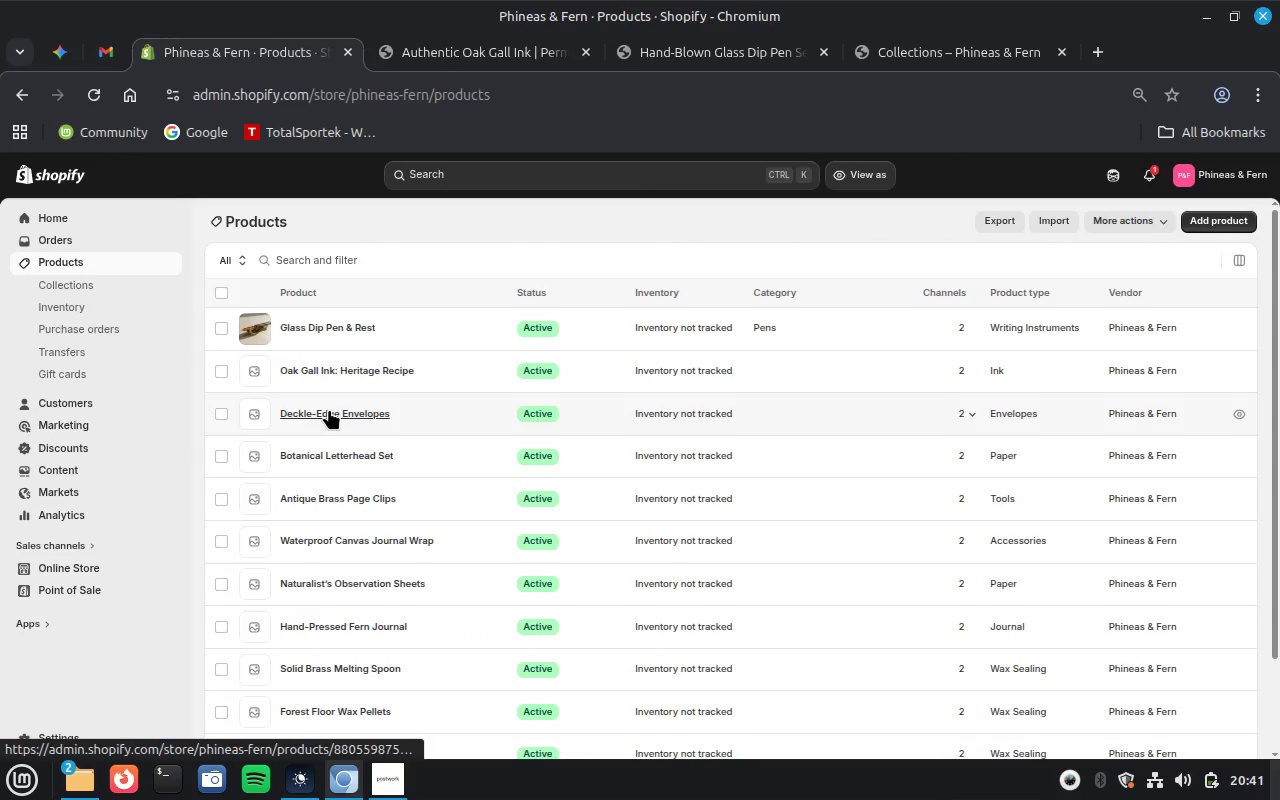 
wait(20.13)
 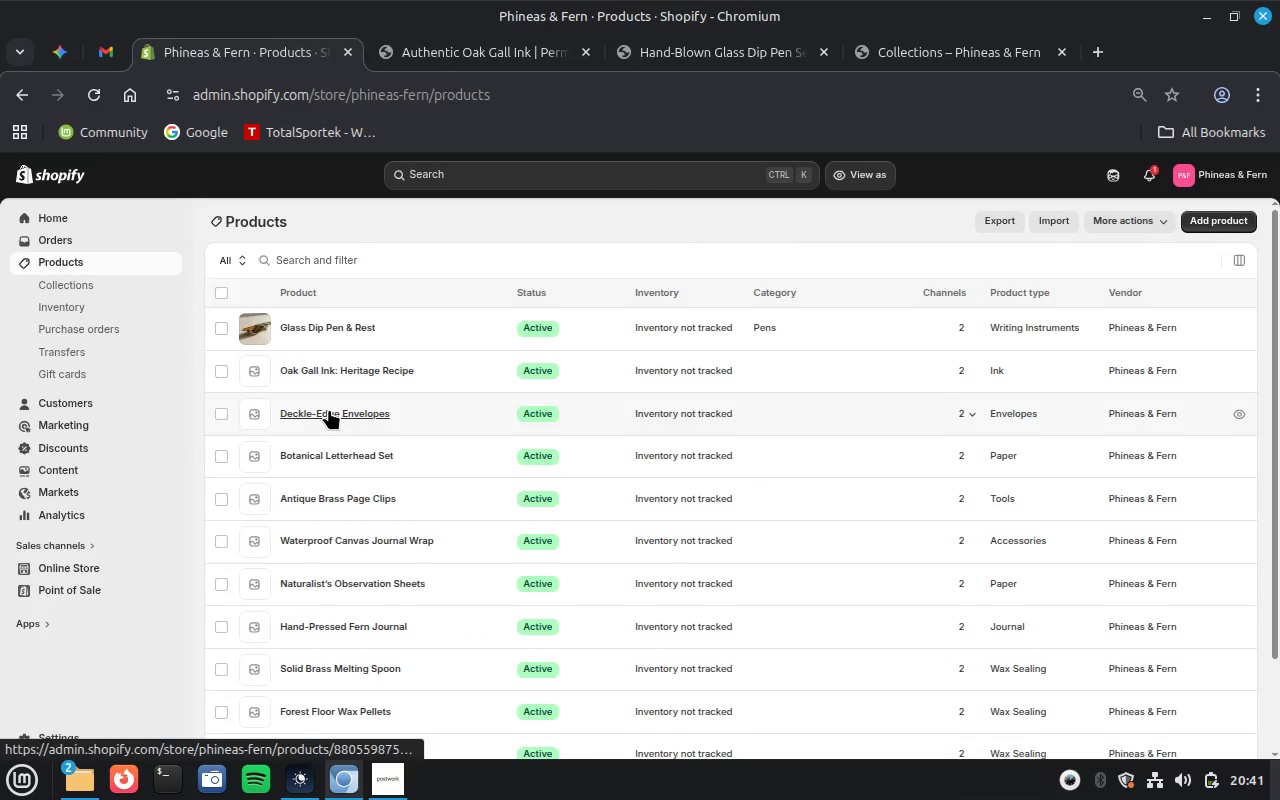 
left_click([332, 412])
 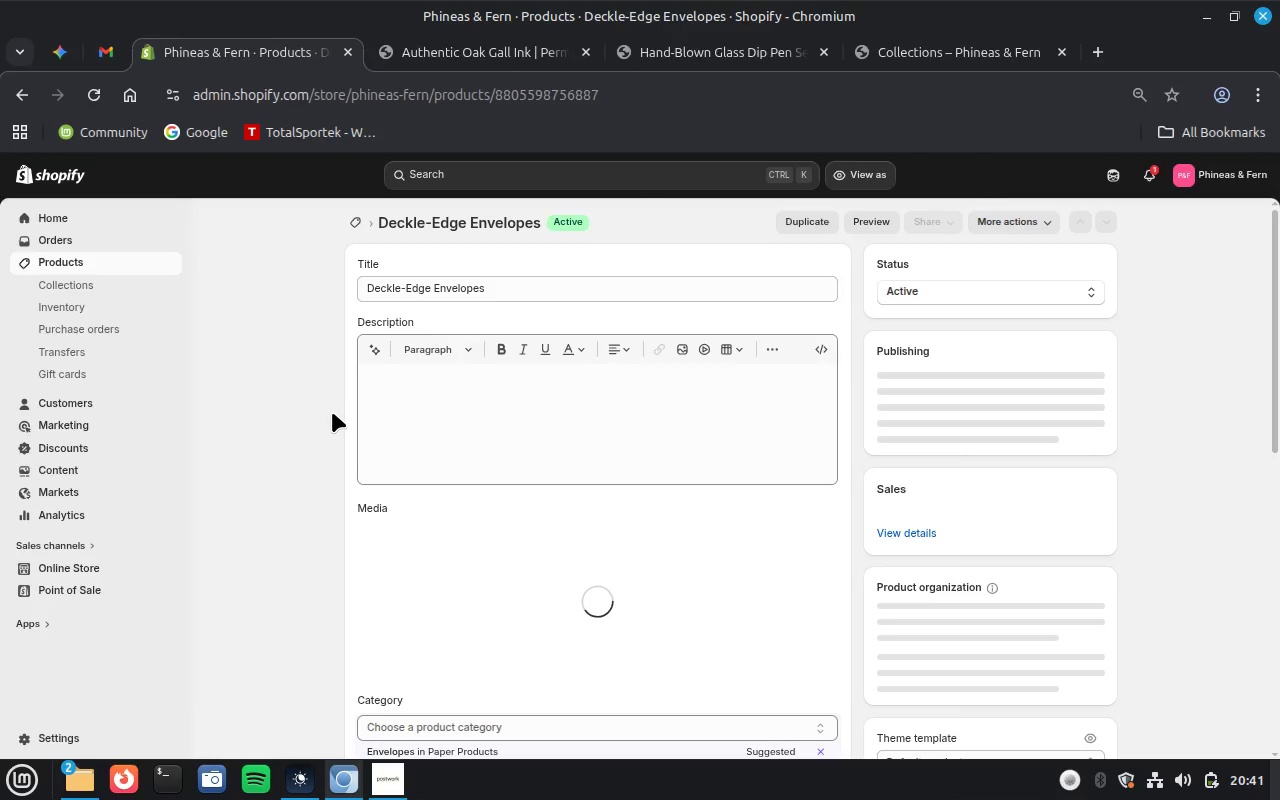 
wait(21.3)
 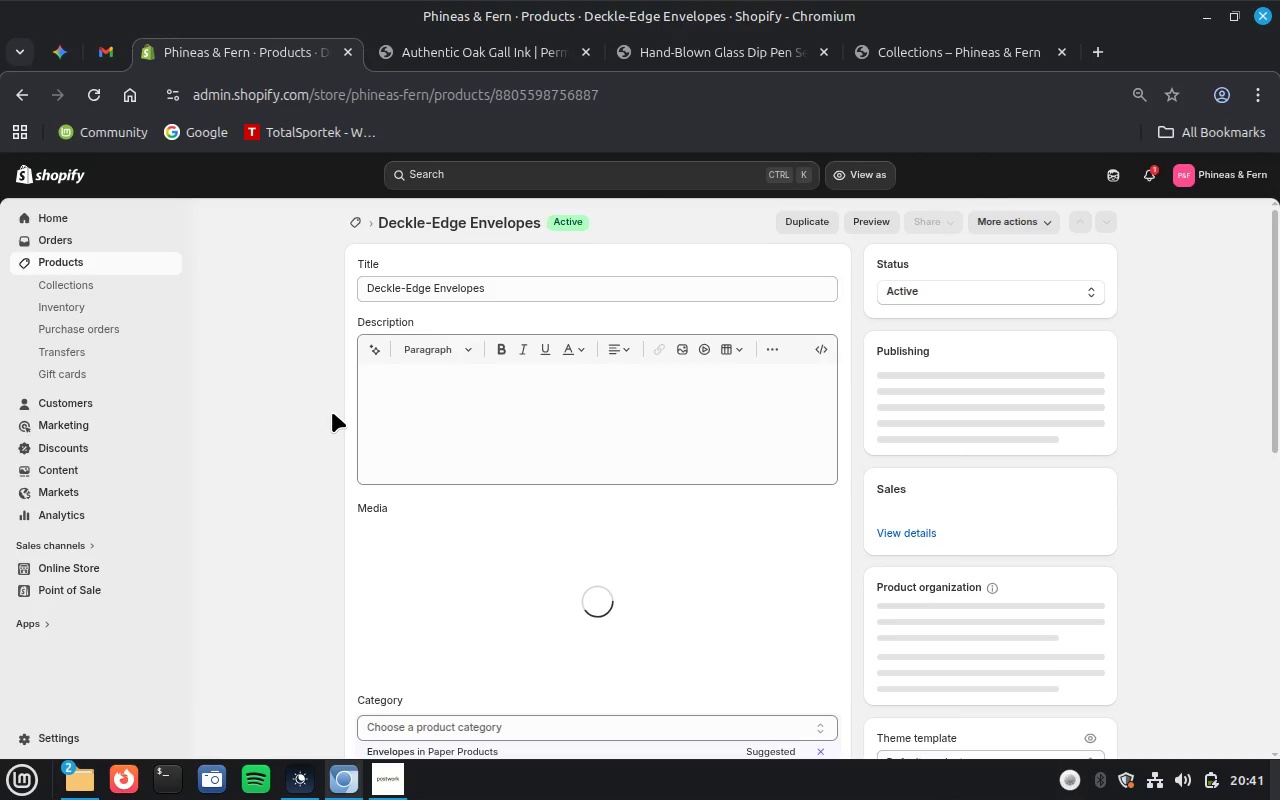 
double_click([489, 285])
 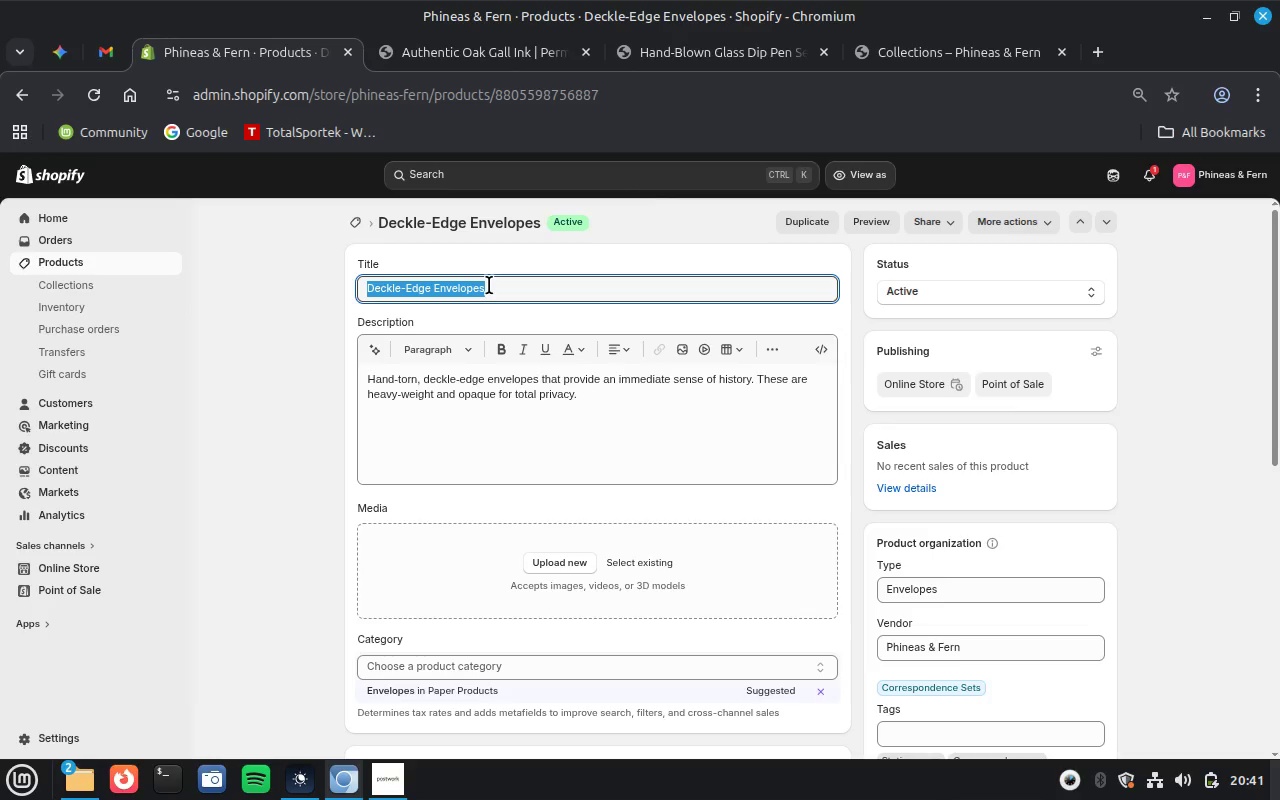 
triple_click([489, 285])
 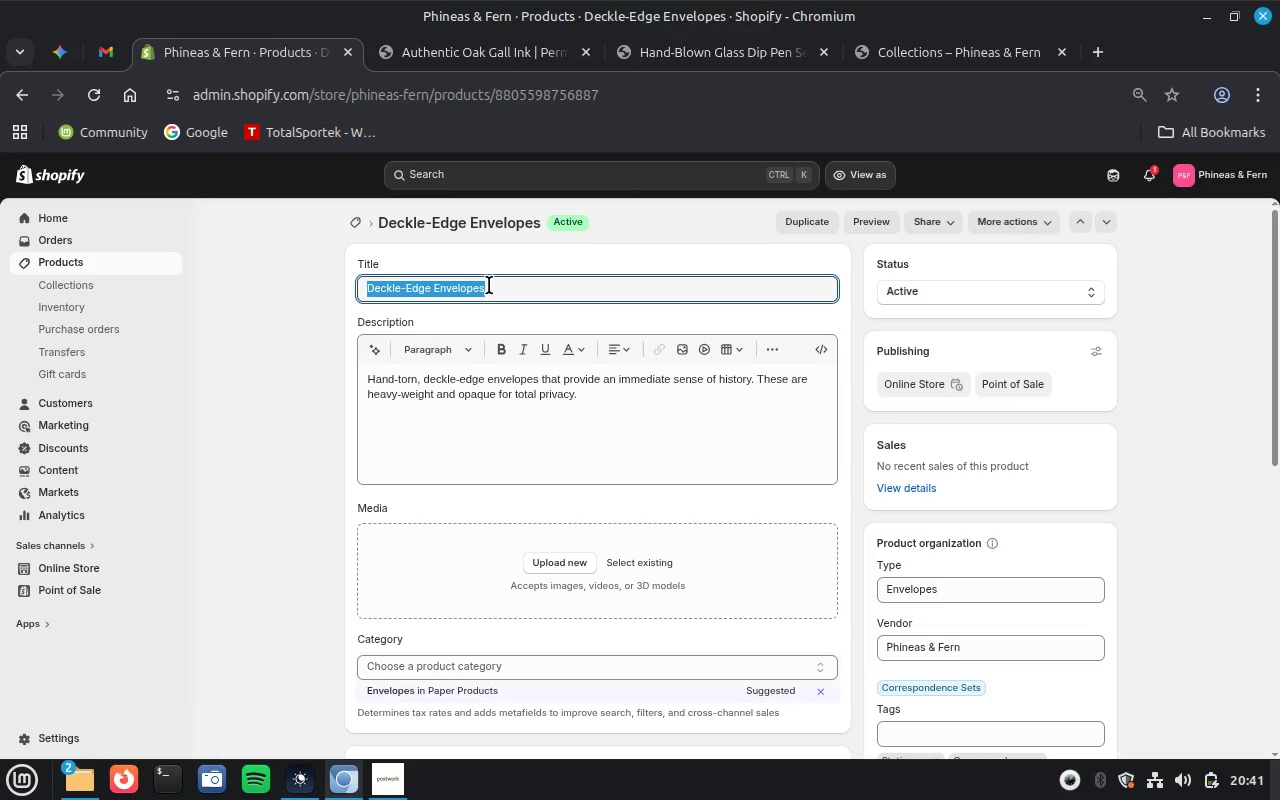 
key(Control+C)
 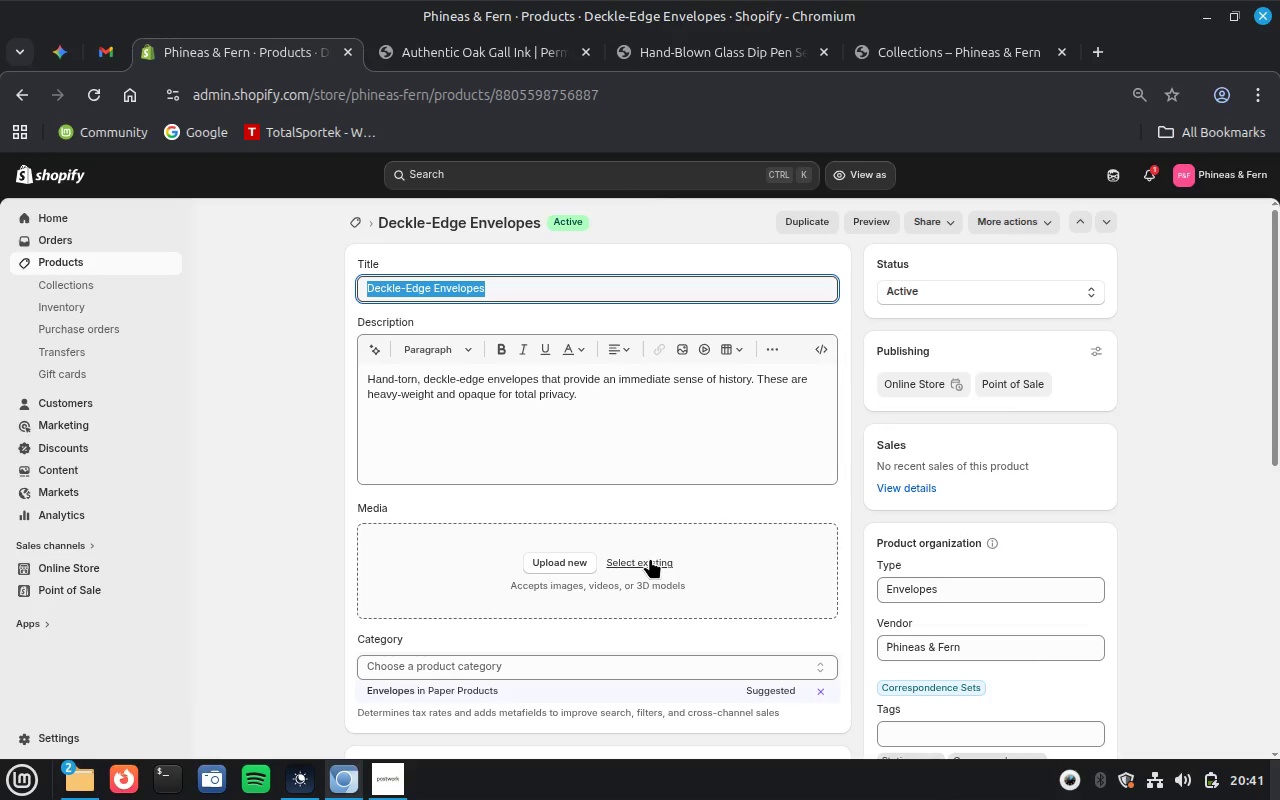 
left_click([650, 558])
 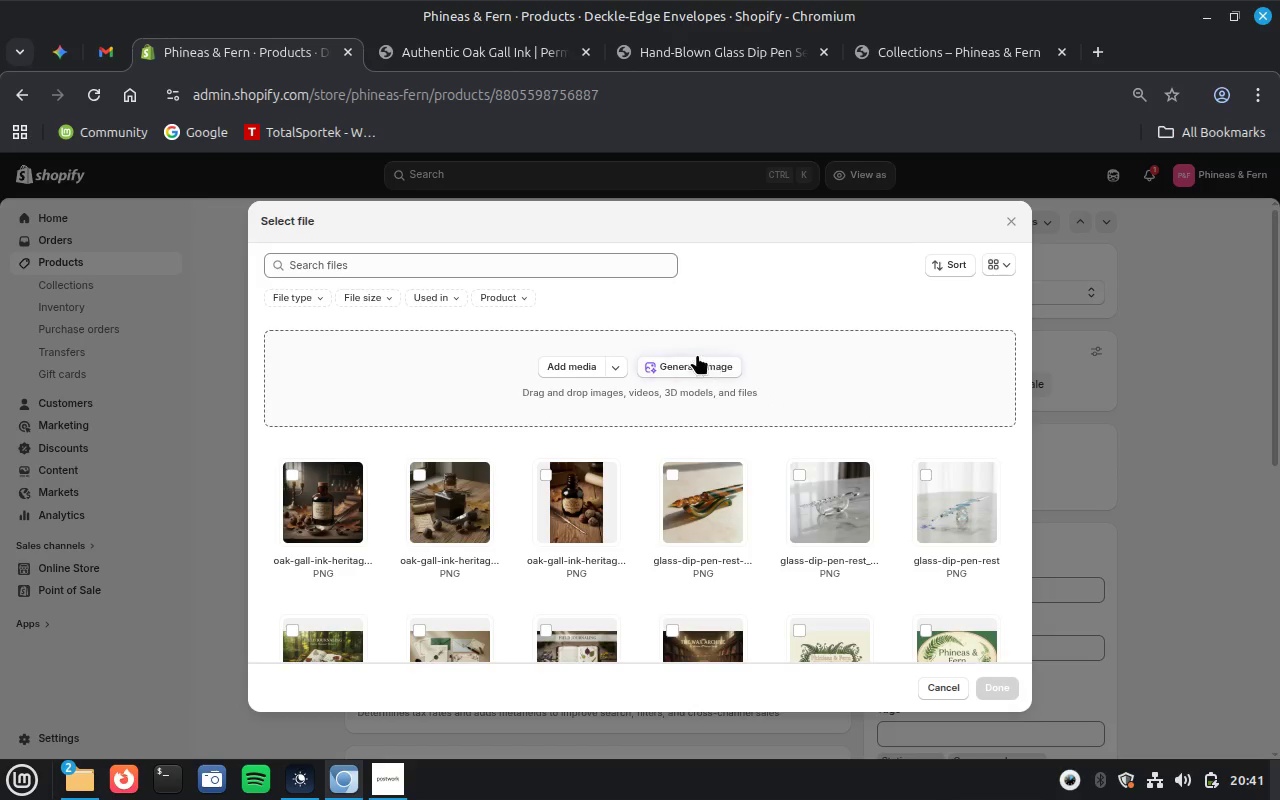 
left_click([693, 363])
 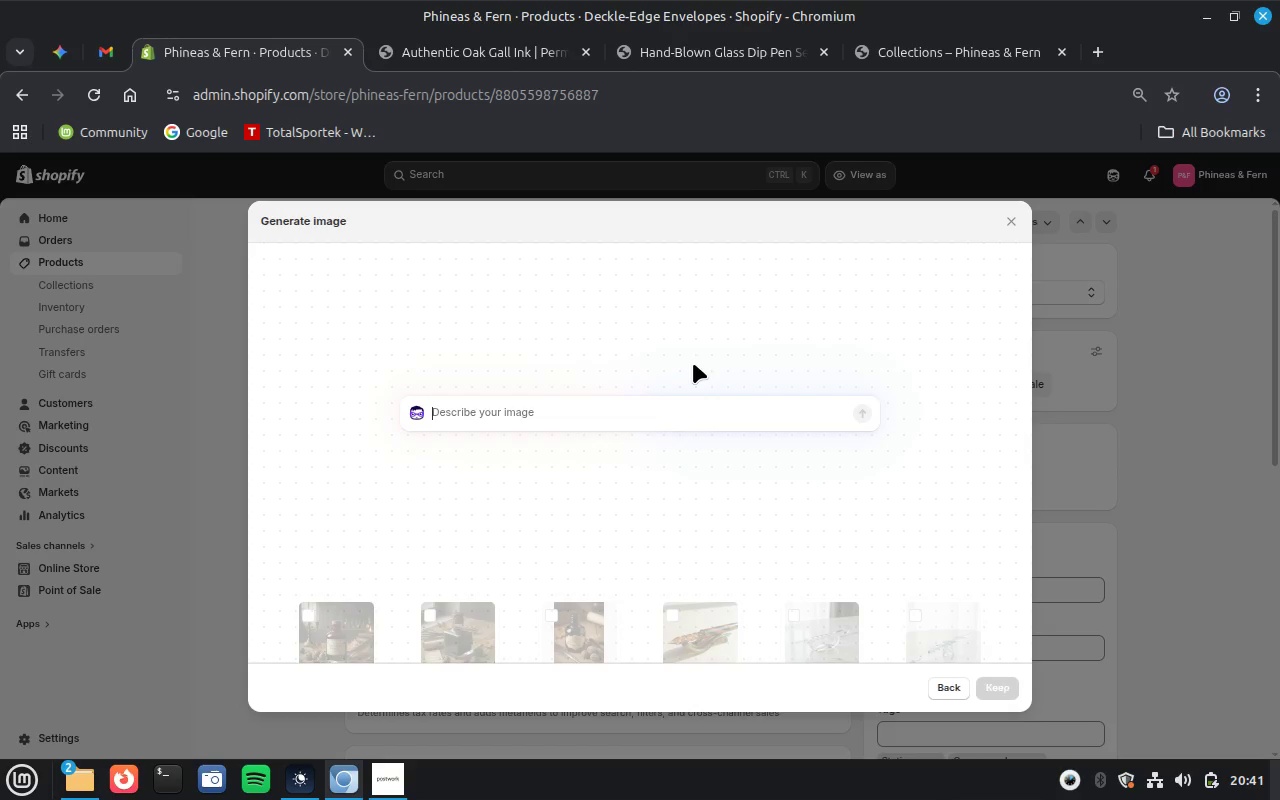 
key(Control+V)
 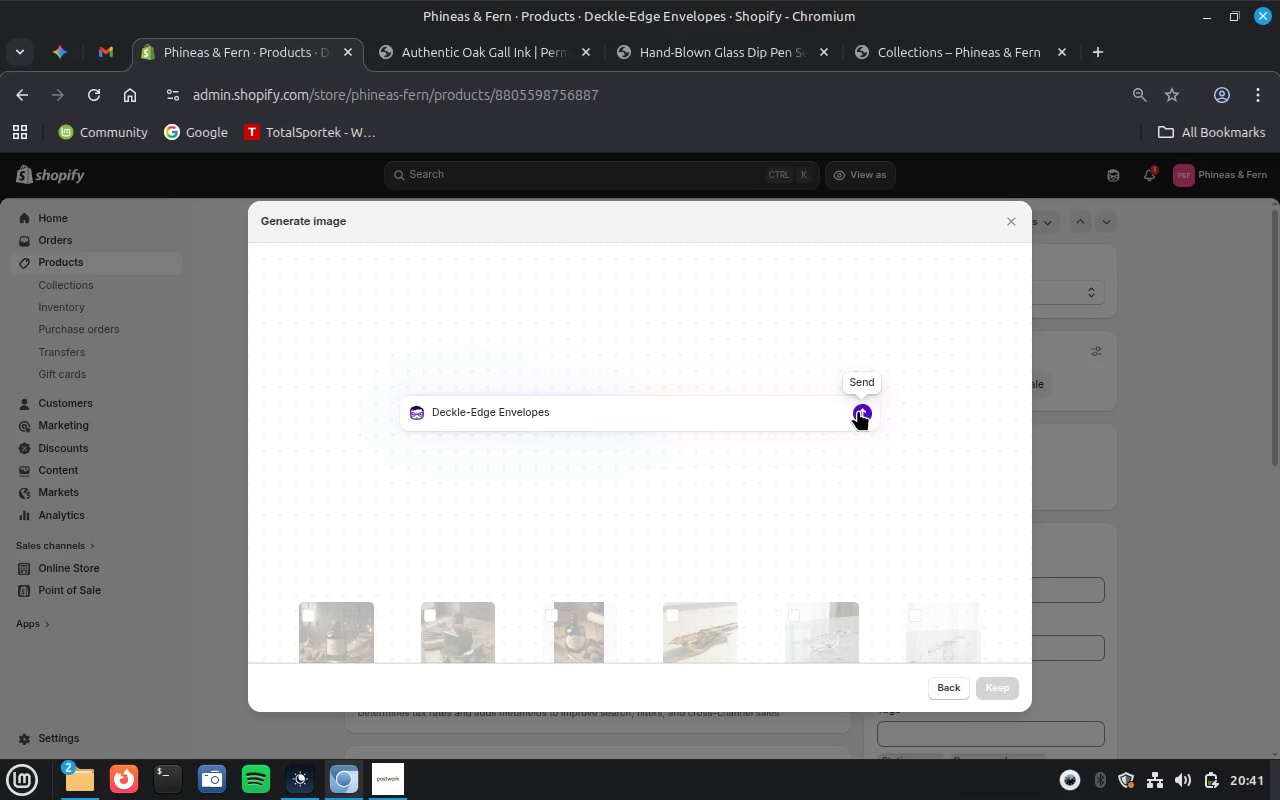 
left_click([858, 410])
 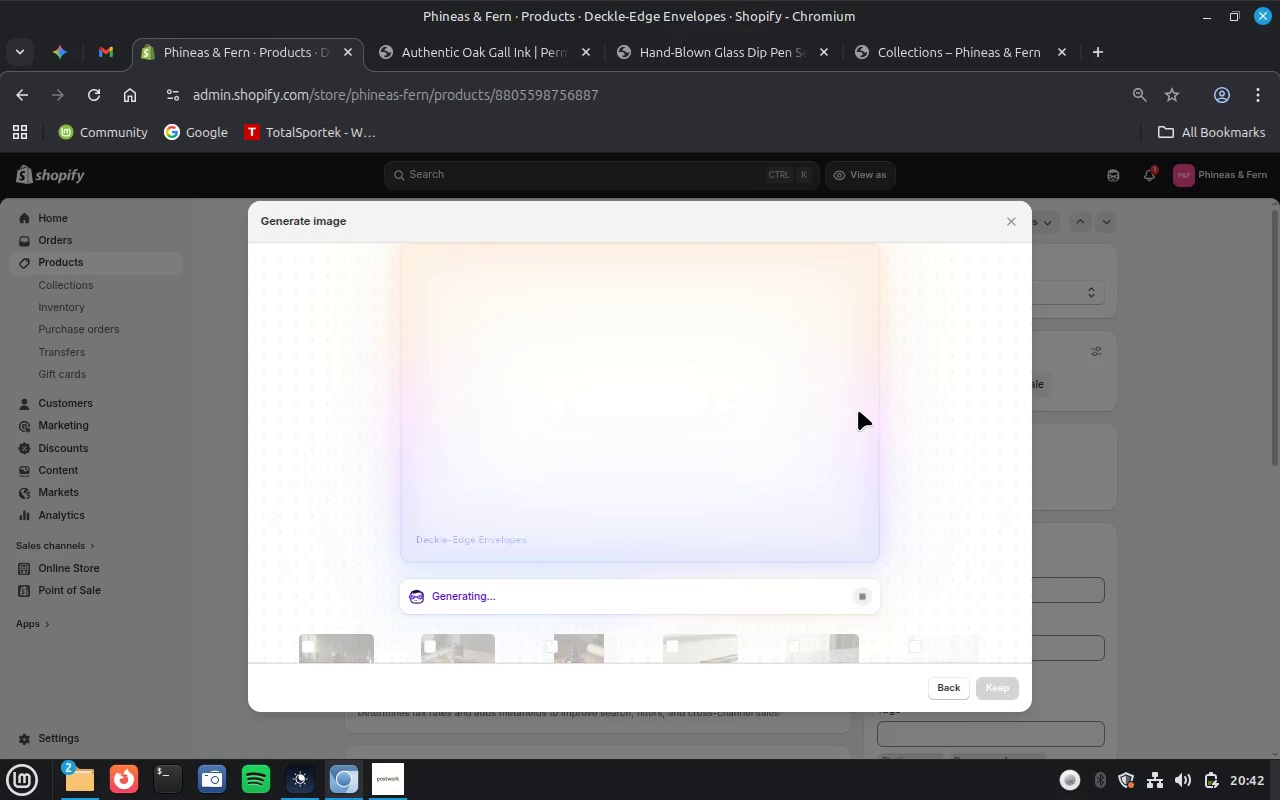 
wait(30.85)
 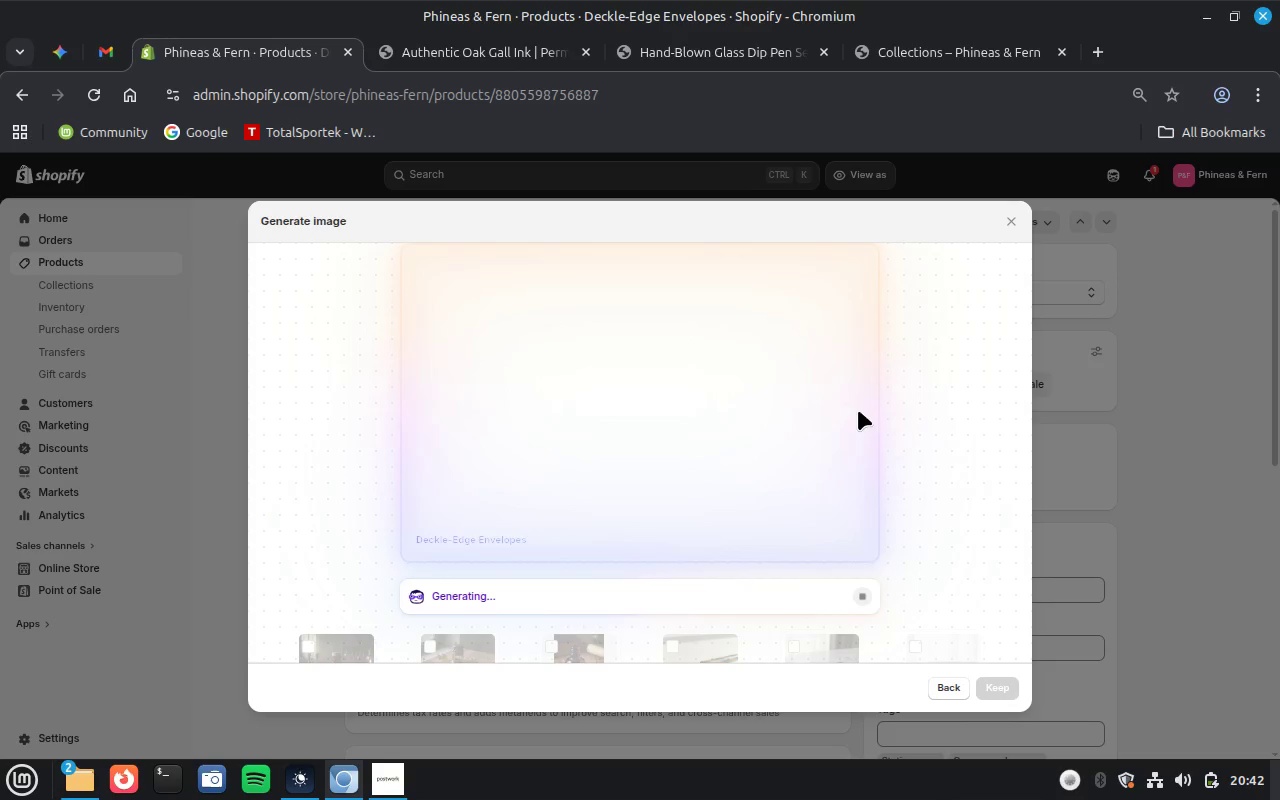 
left_click([999, 686])
 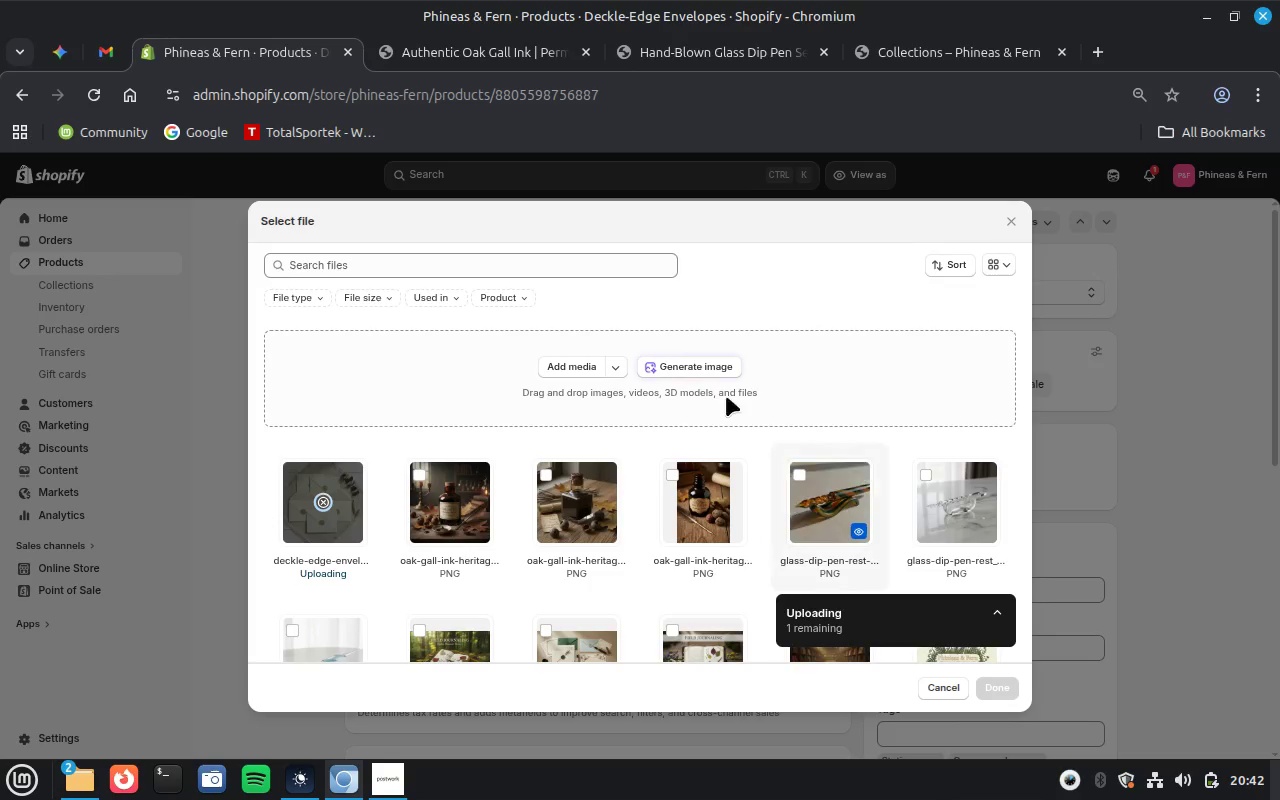 
left_click([700, 361])
 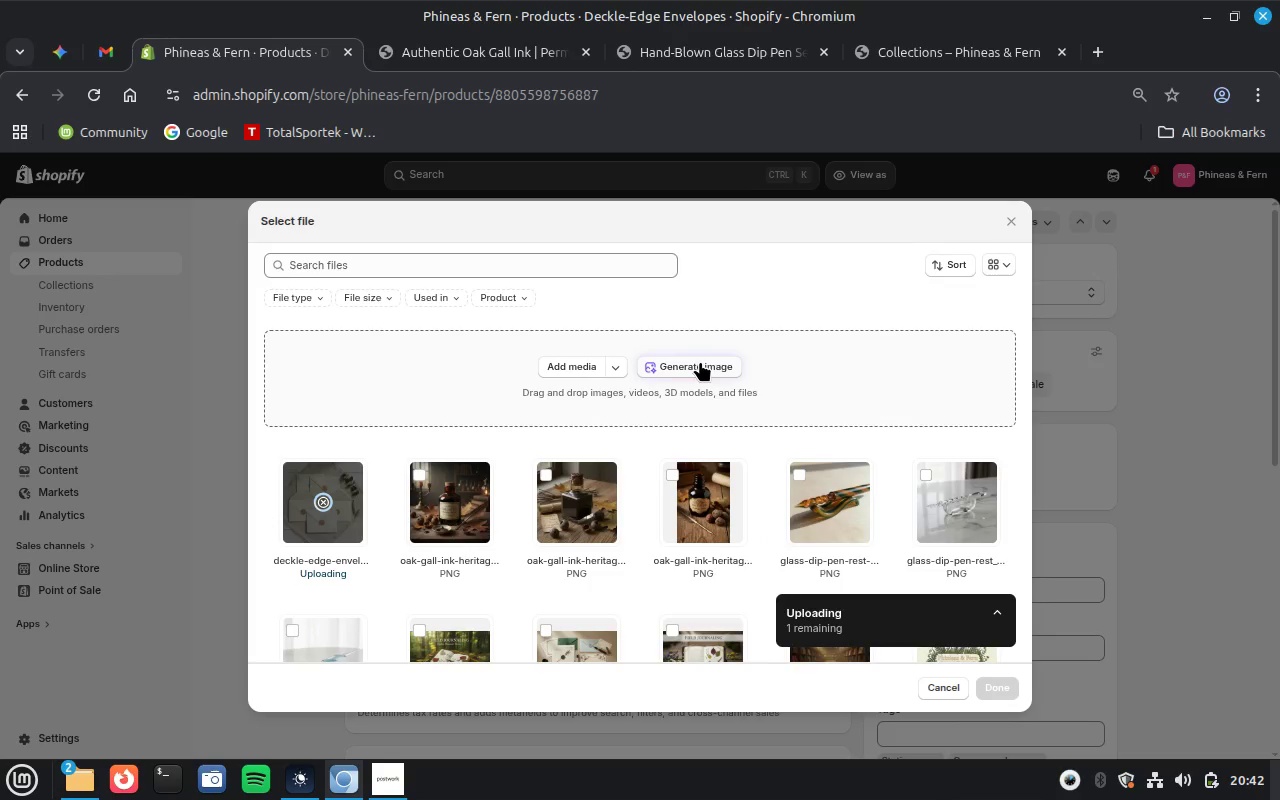 
key(Control+V)
 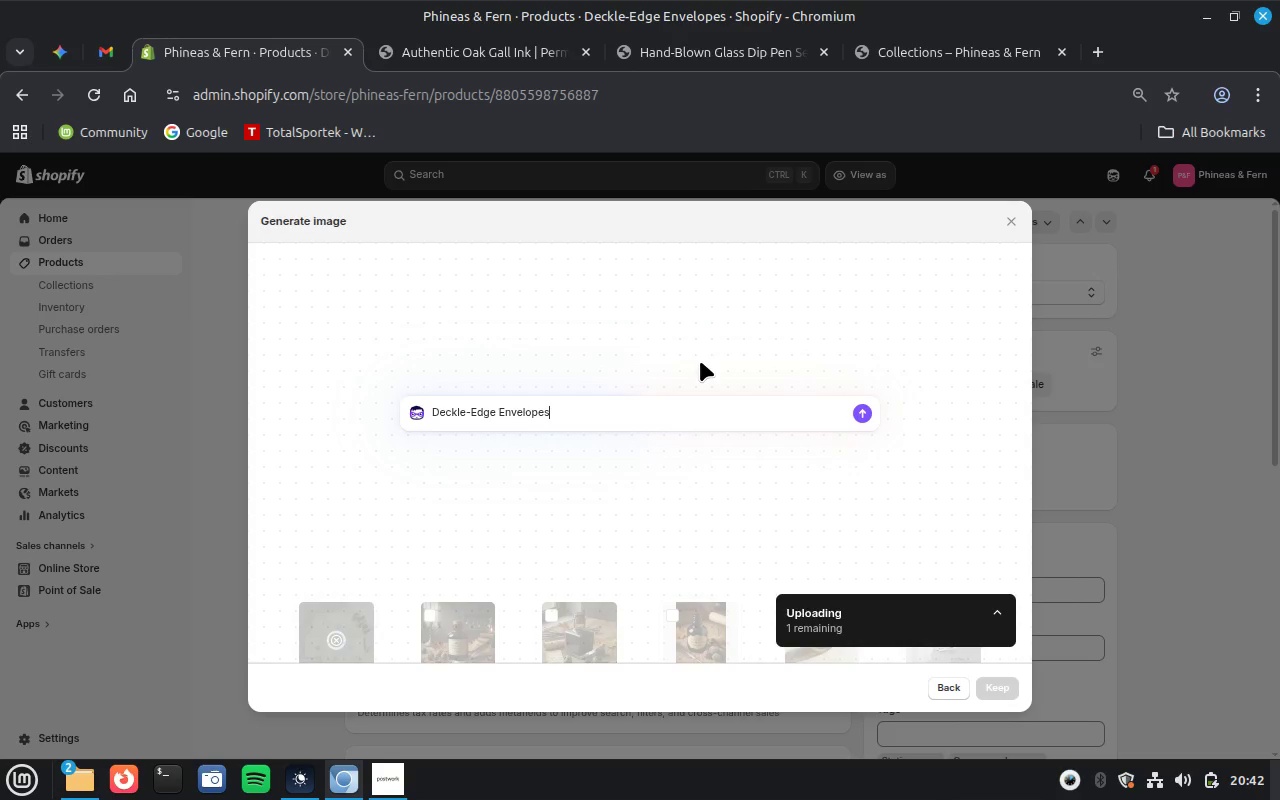 
key(Enter)
 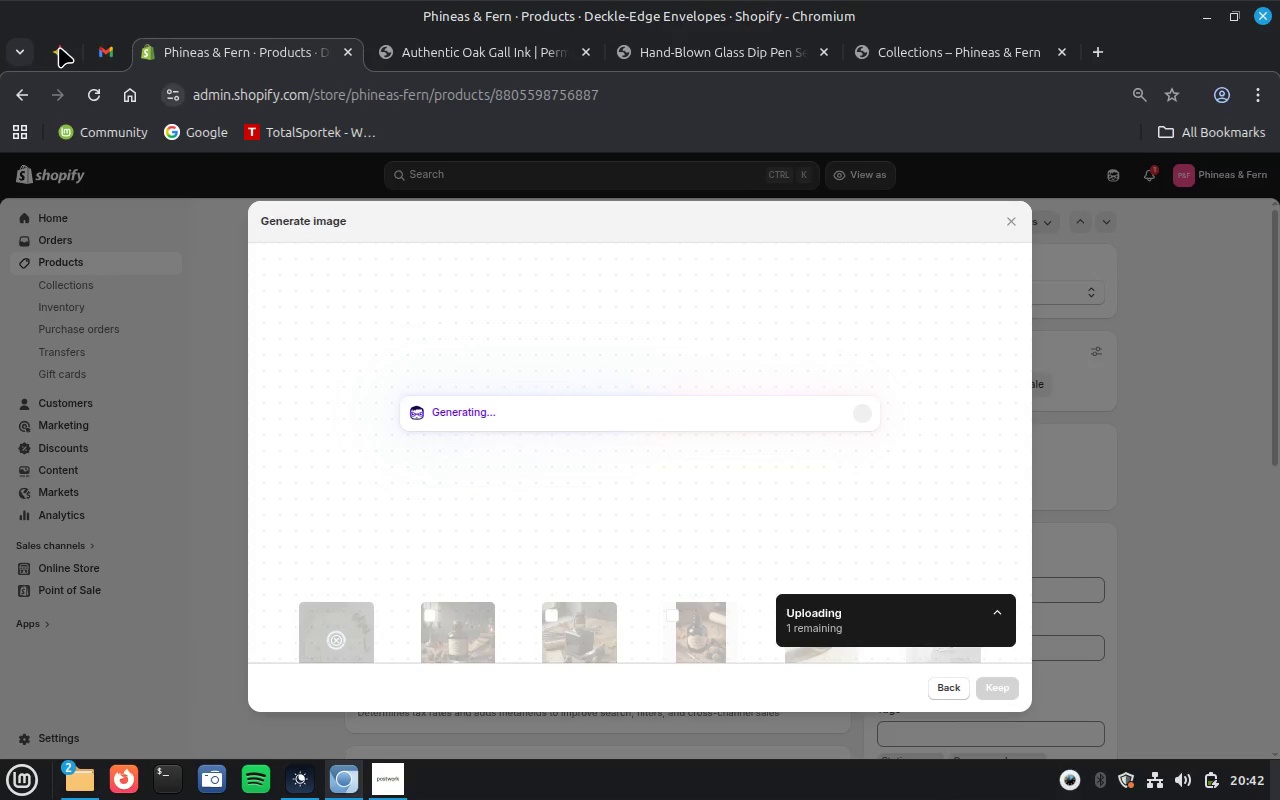 
left_click([54, 52])
 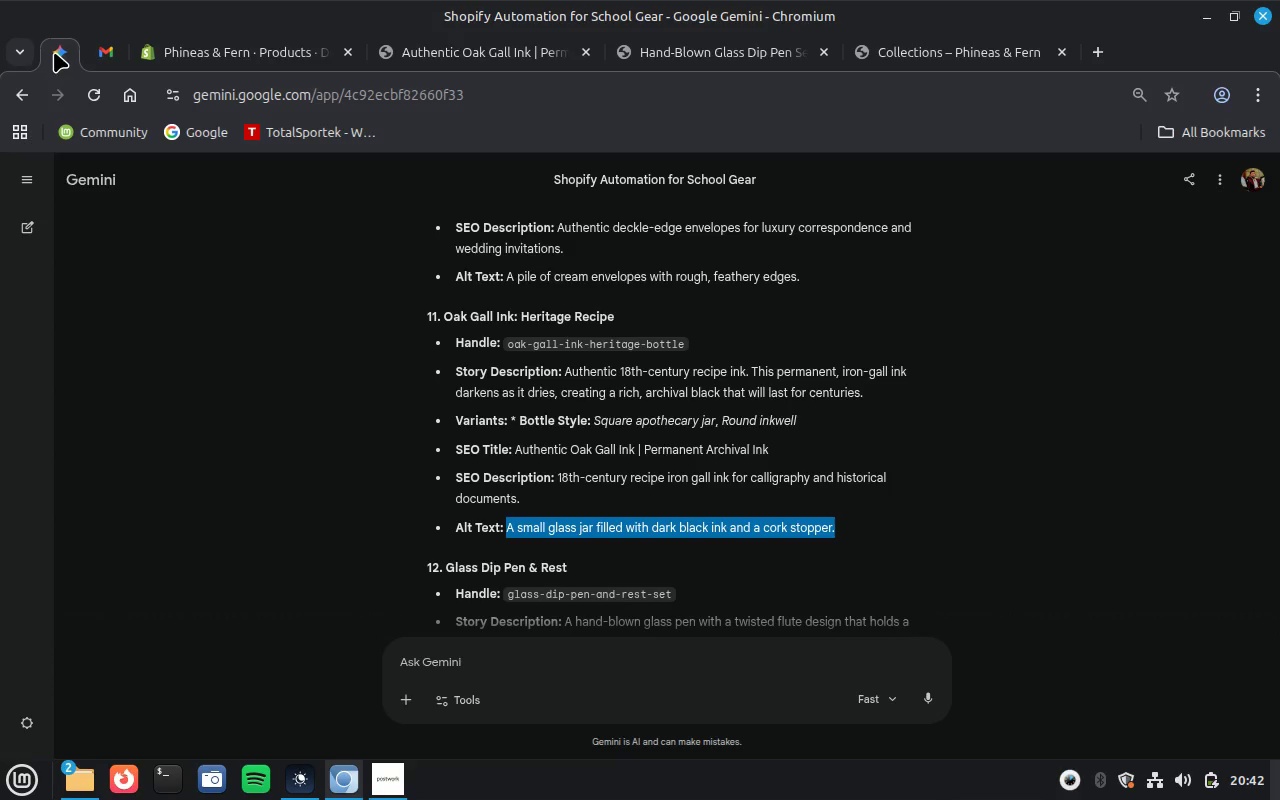 
wait(9.48)
 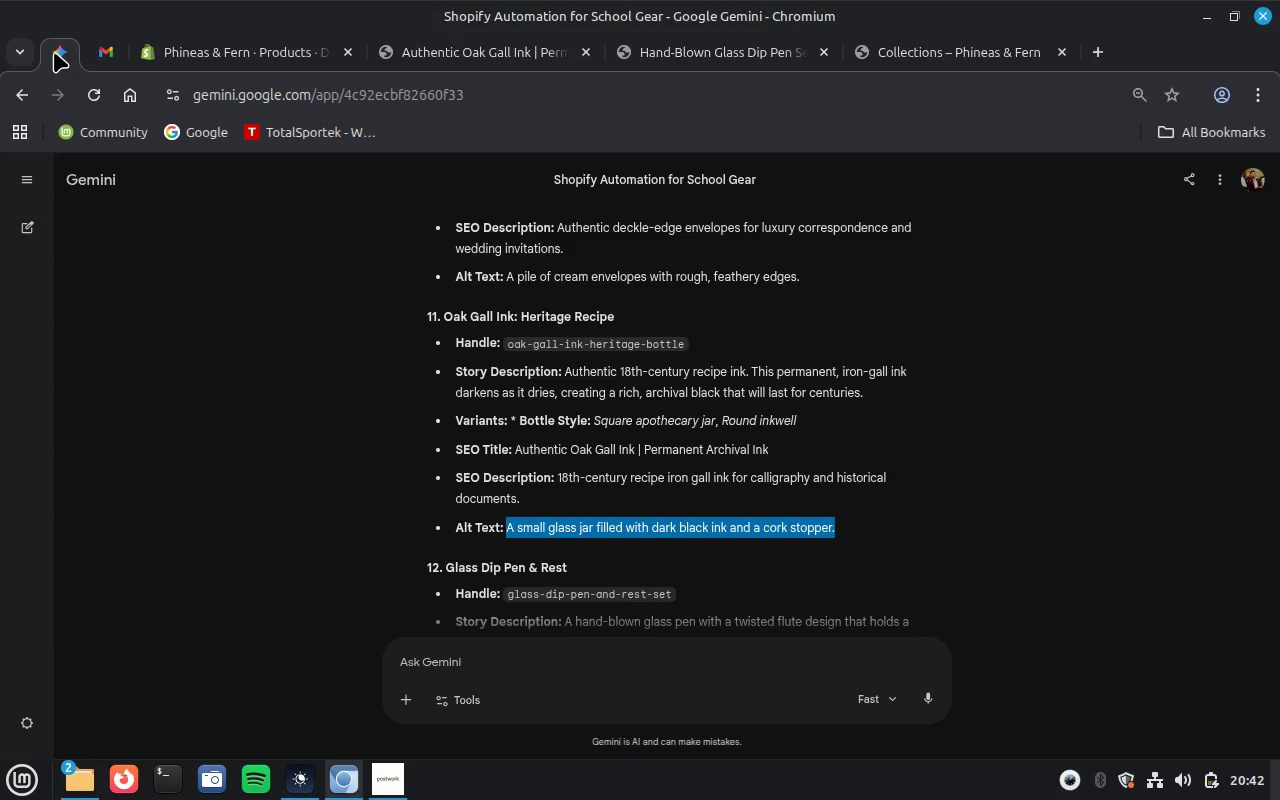 
scroll: coordinate [335, 359], scroll_direction: up, amount: 1.0
 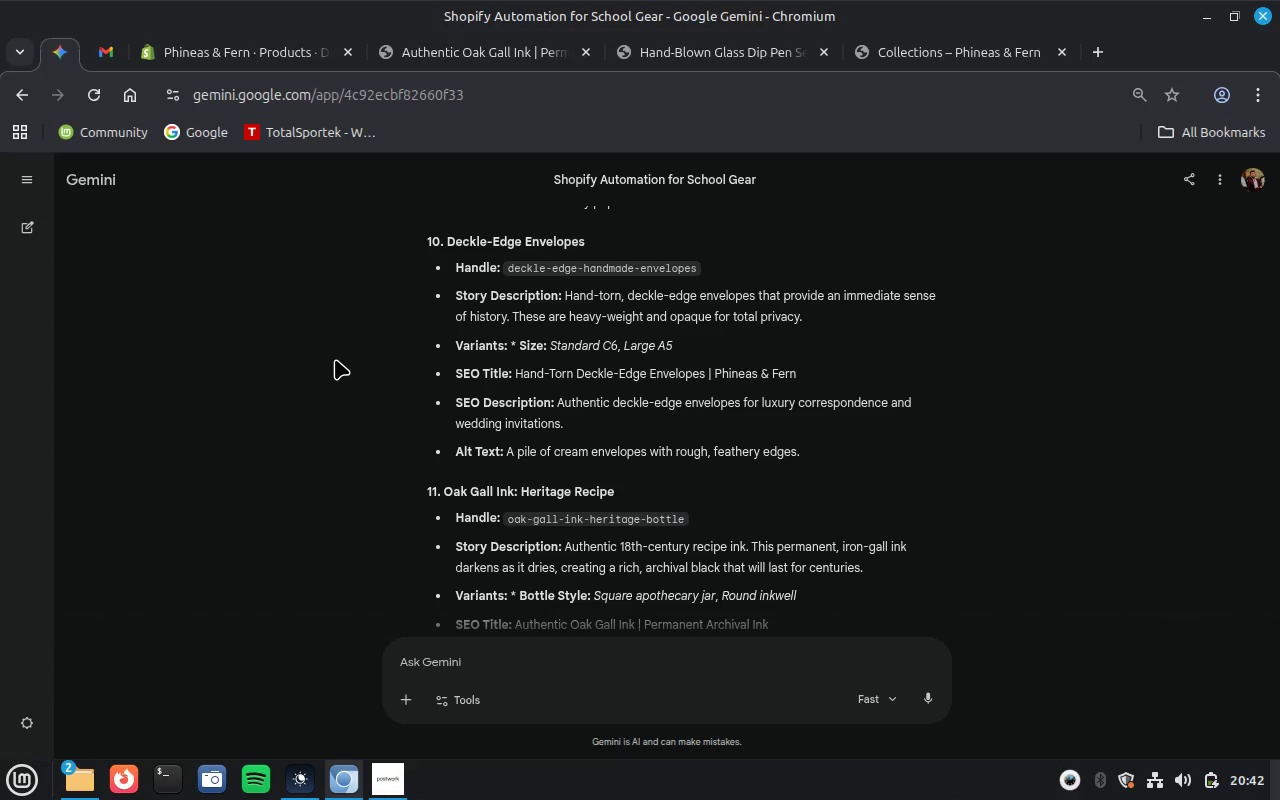 
wait(9.38)
 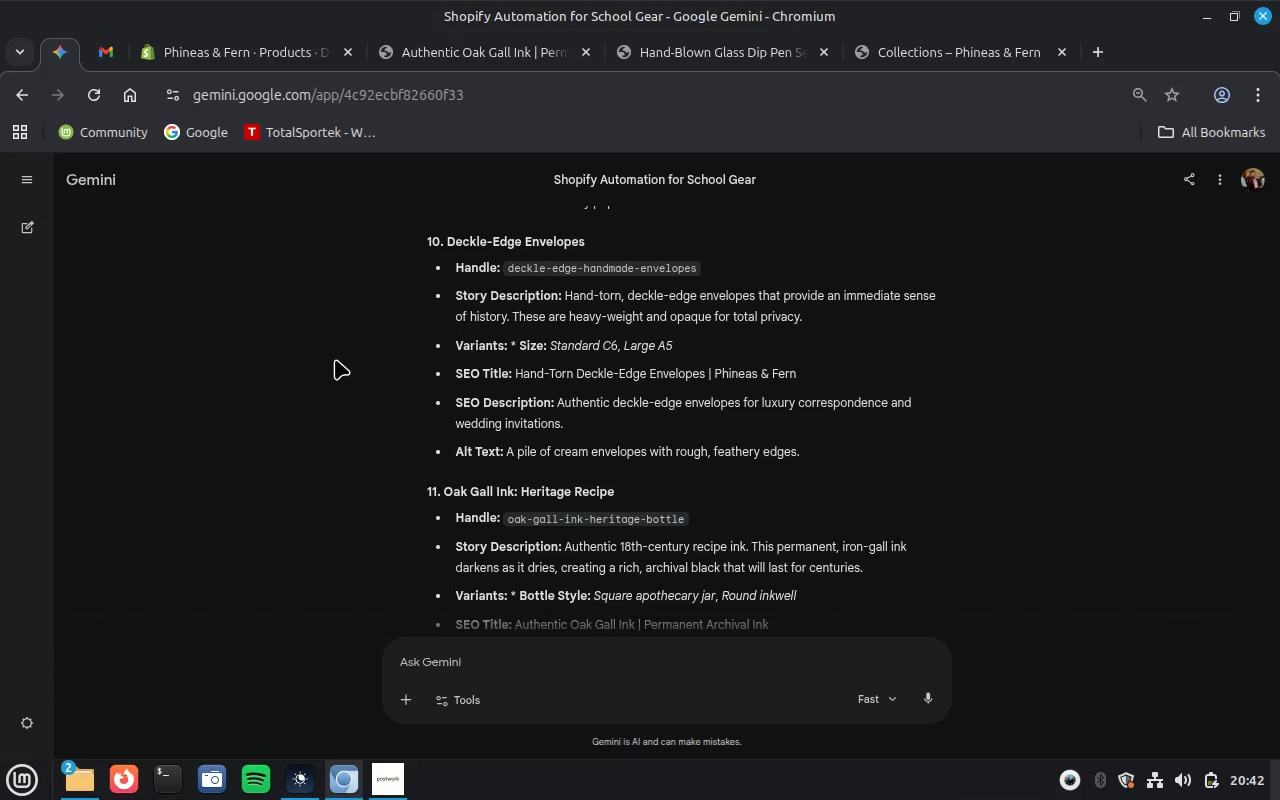 
left_click([252, 45])
 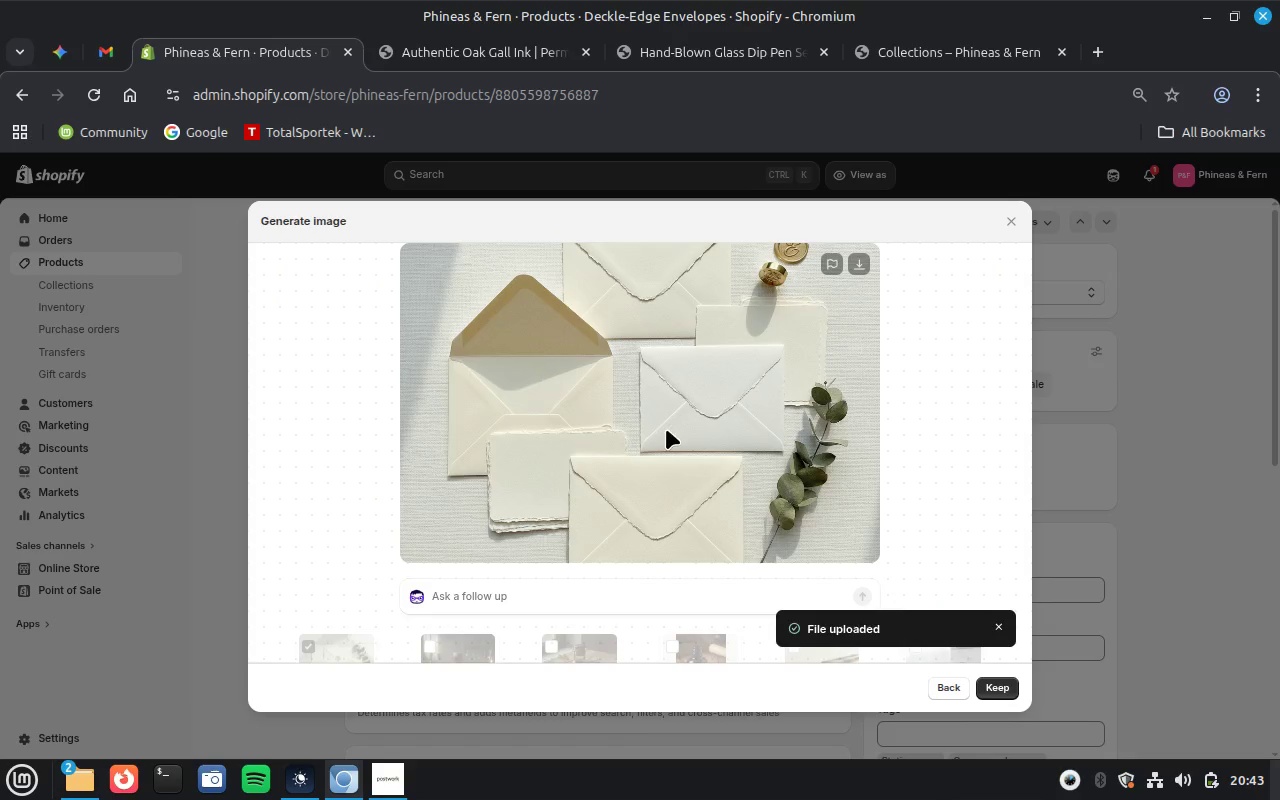 
wait(6.53)
 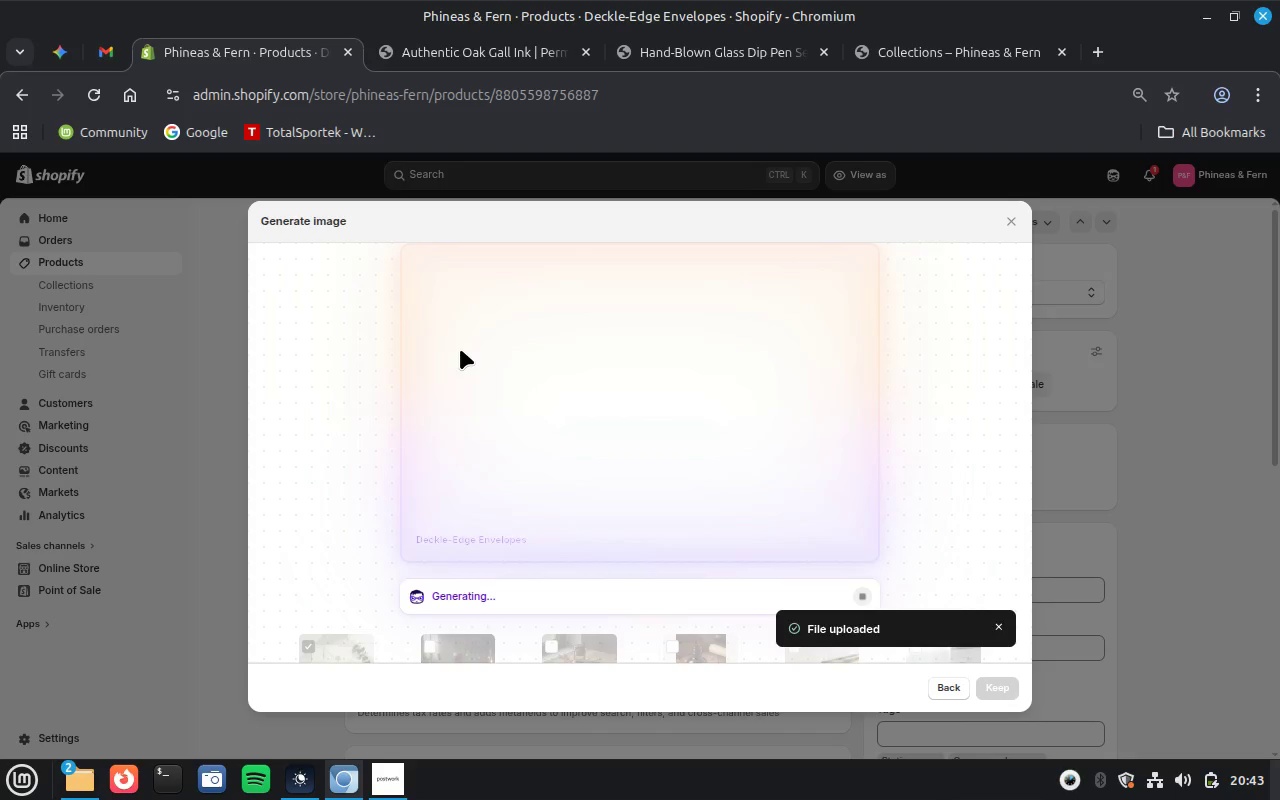 
left_click([1004, 693])
 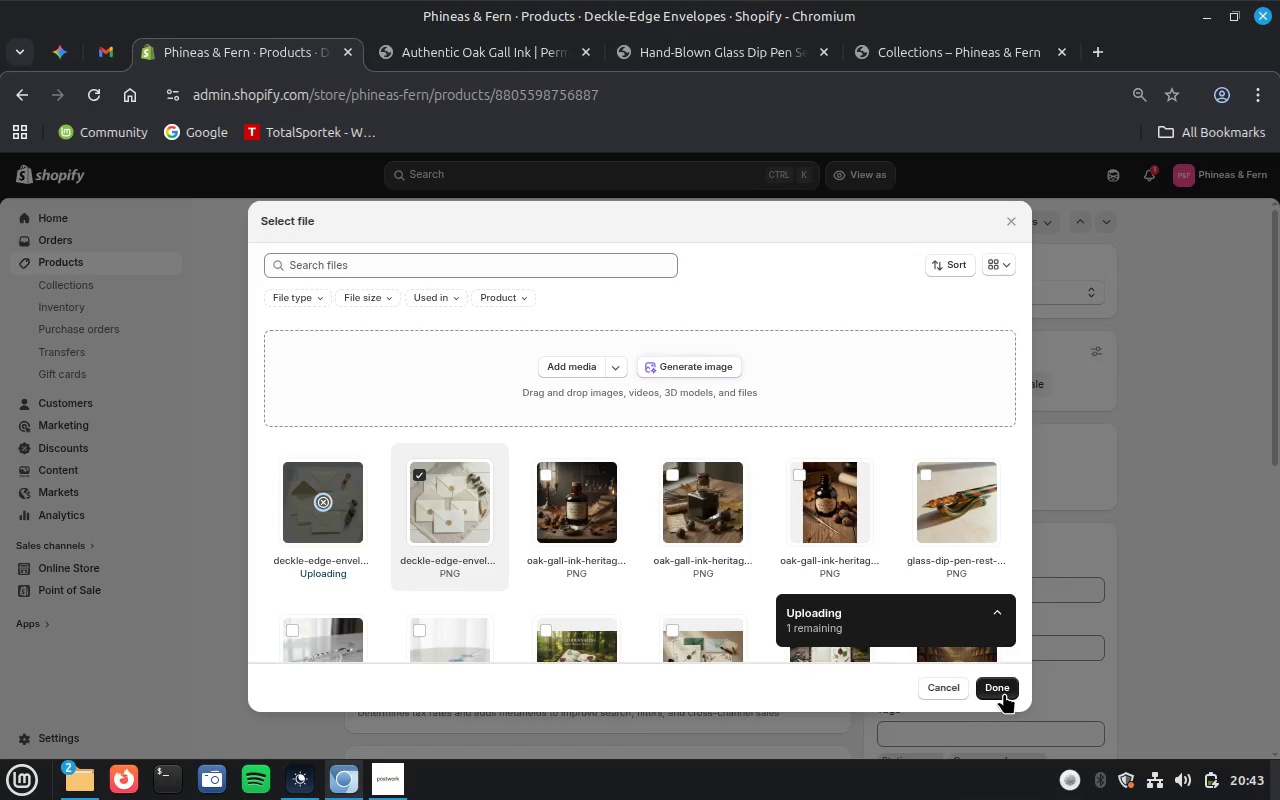 
wait(16.37)
 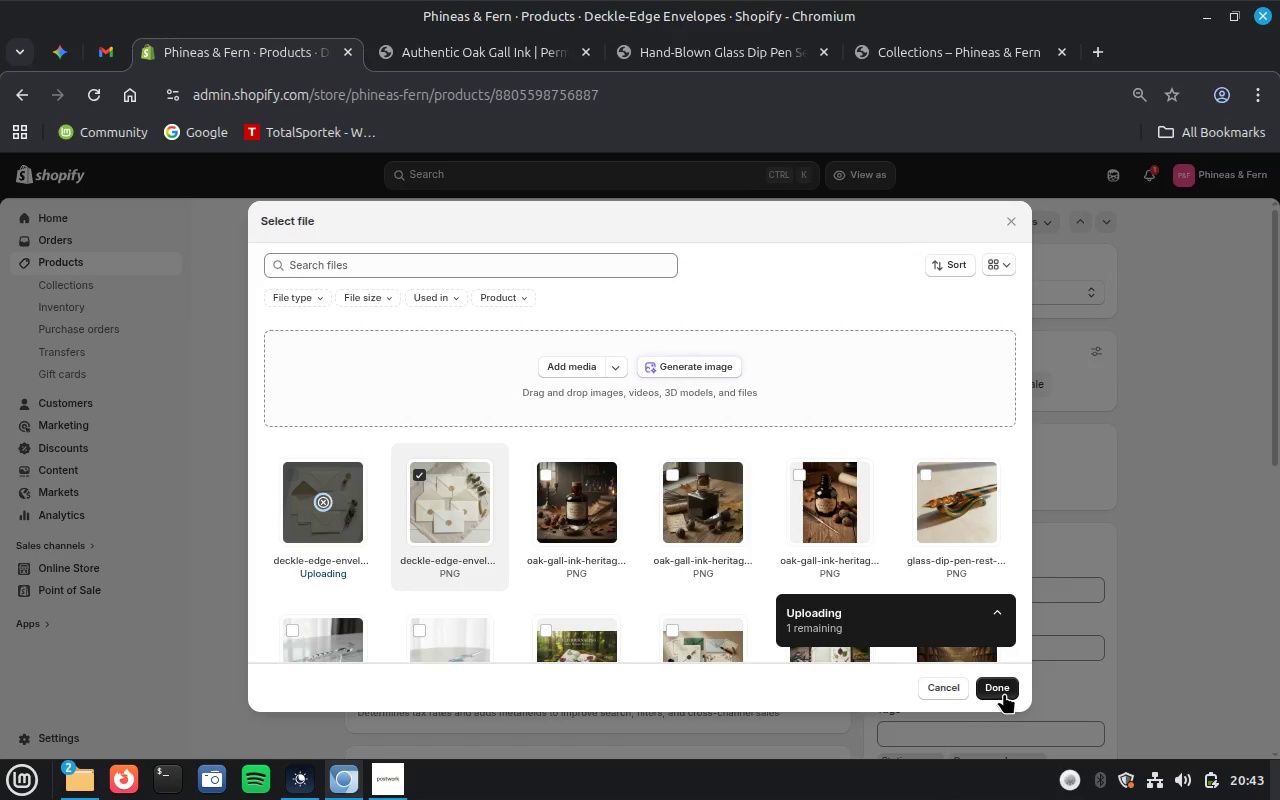 
left_click([1004, 693])
 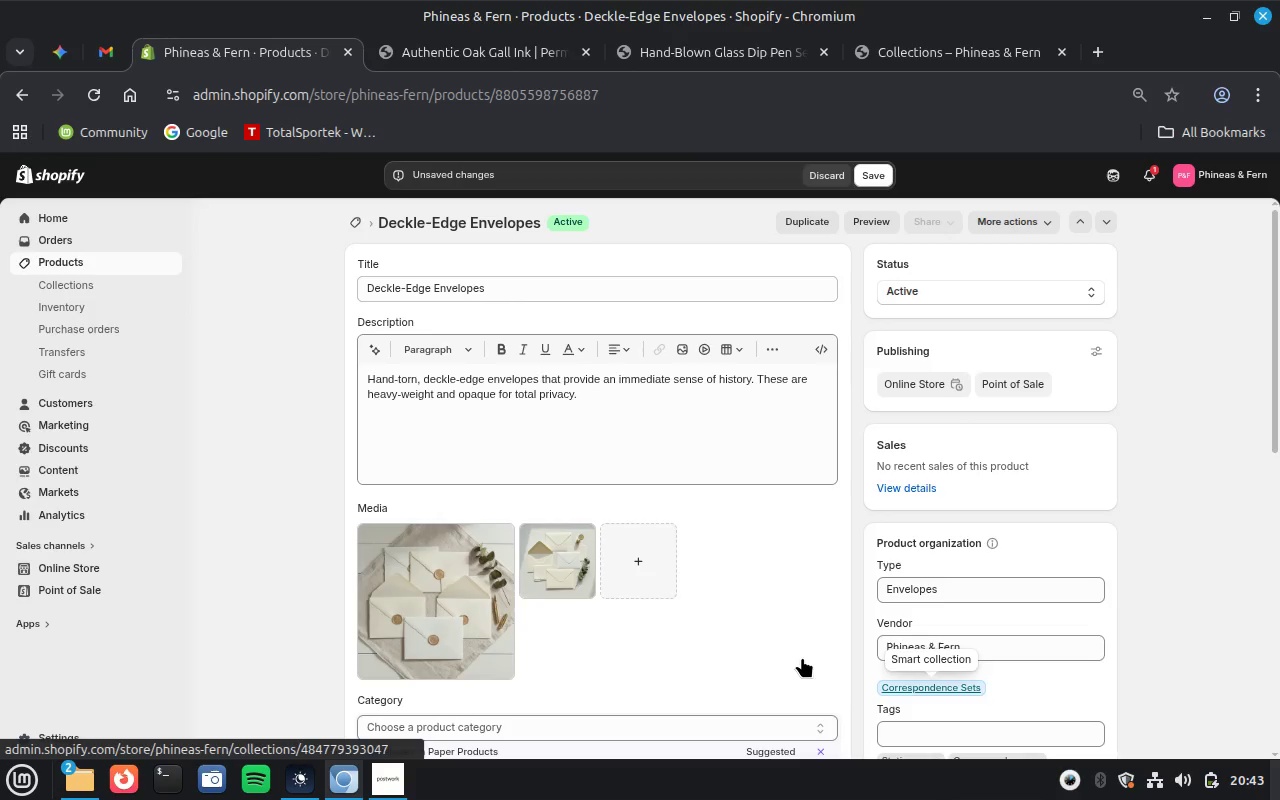 
scroll: coordinate [802, 657], scroll_direction: down, amount: 1.0
 